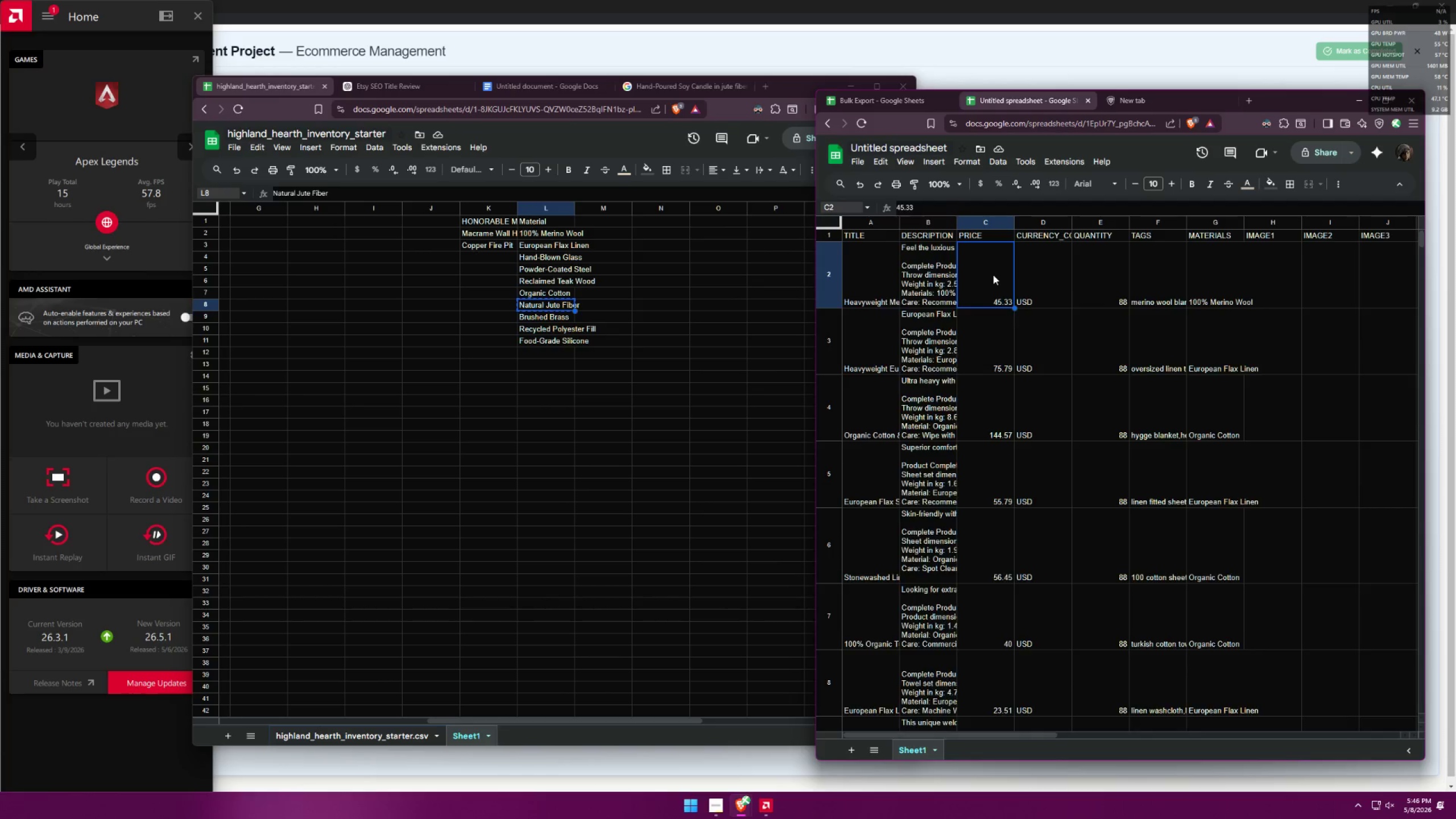 
key(Control+Z)
 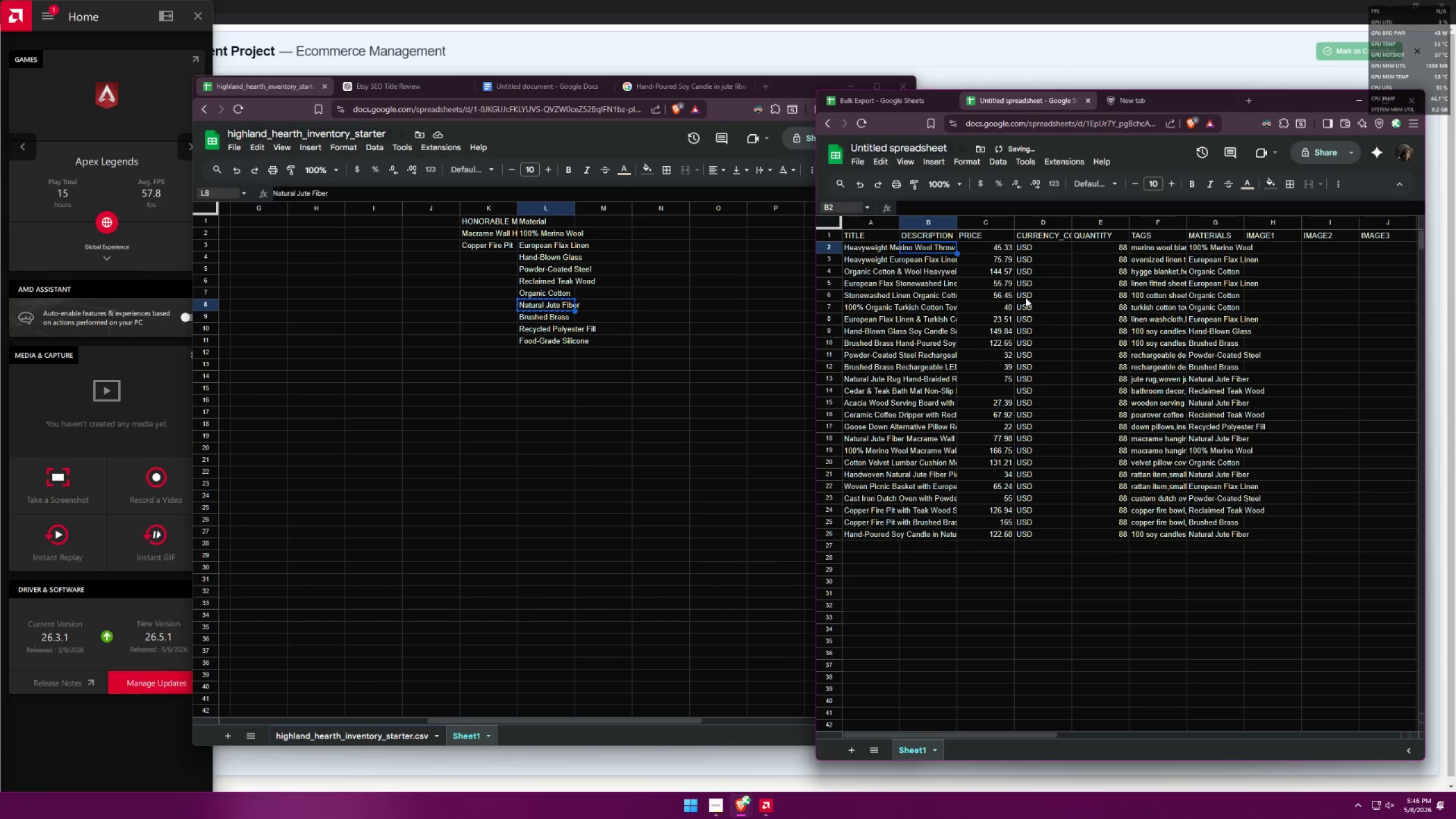 
key(Control+ControlLeft)
 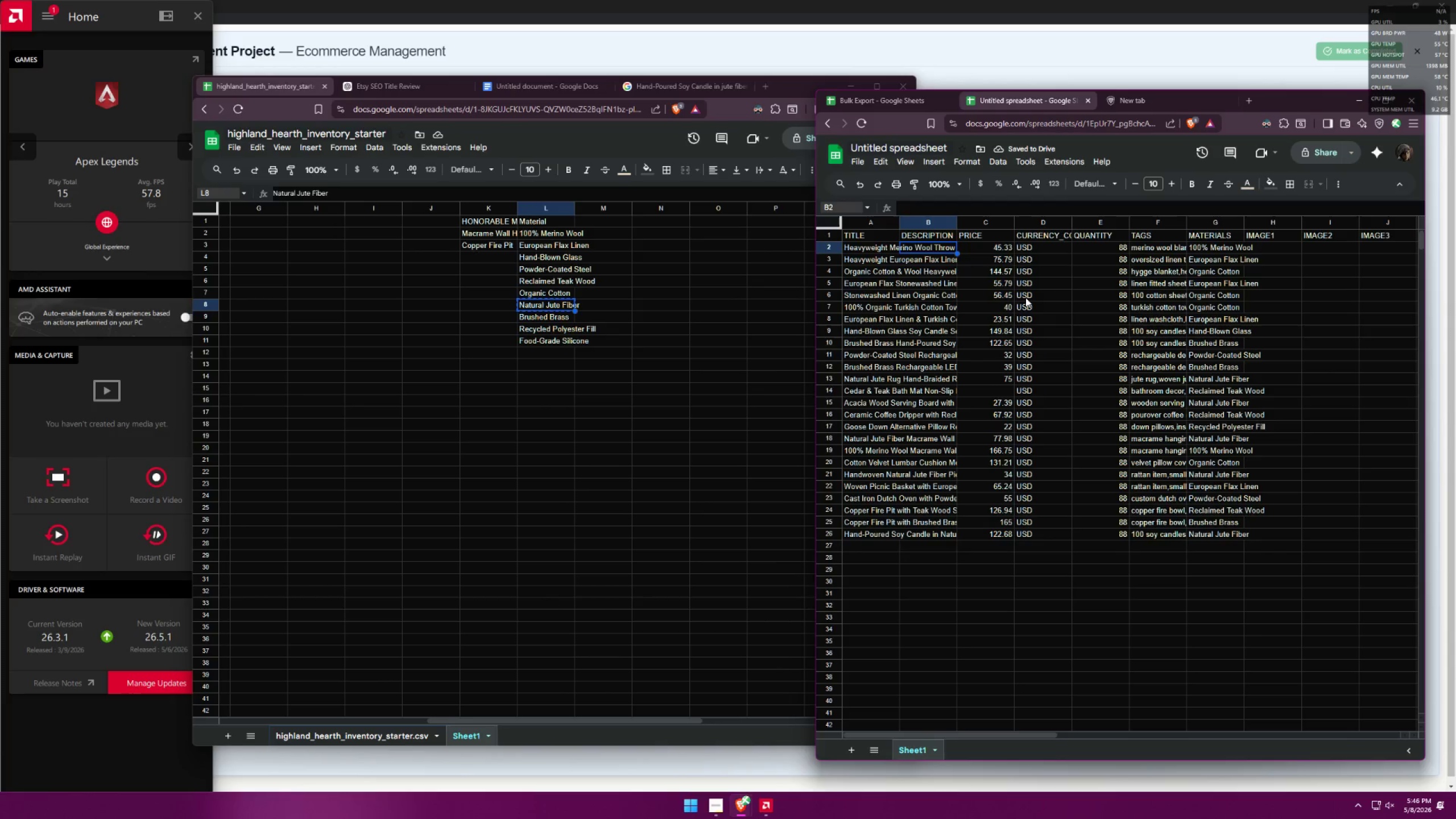 
key(Control+V)
 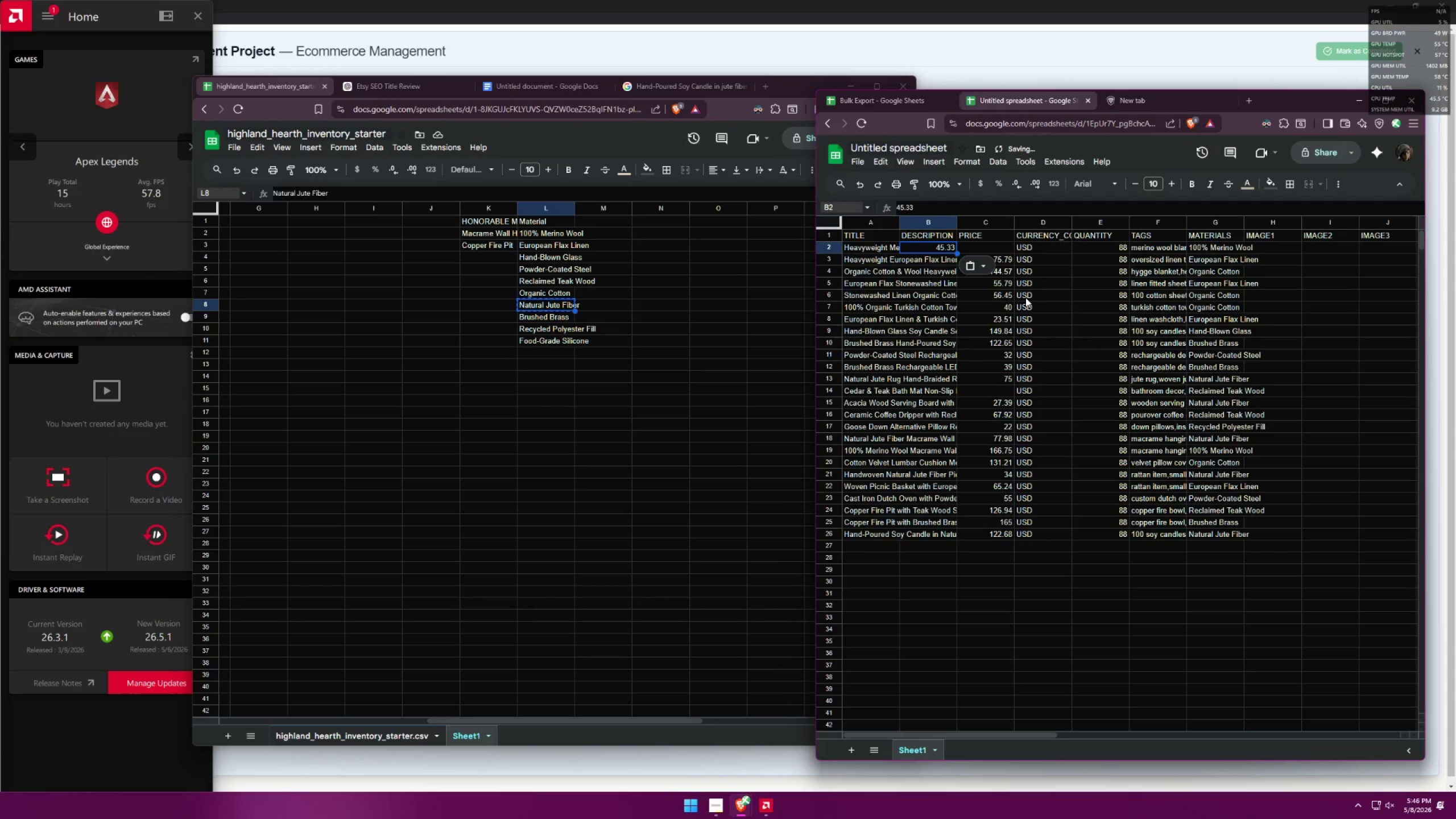 
key(Control+ControlLeft)
 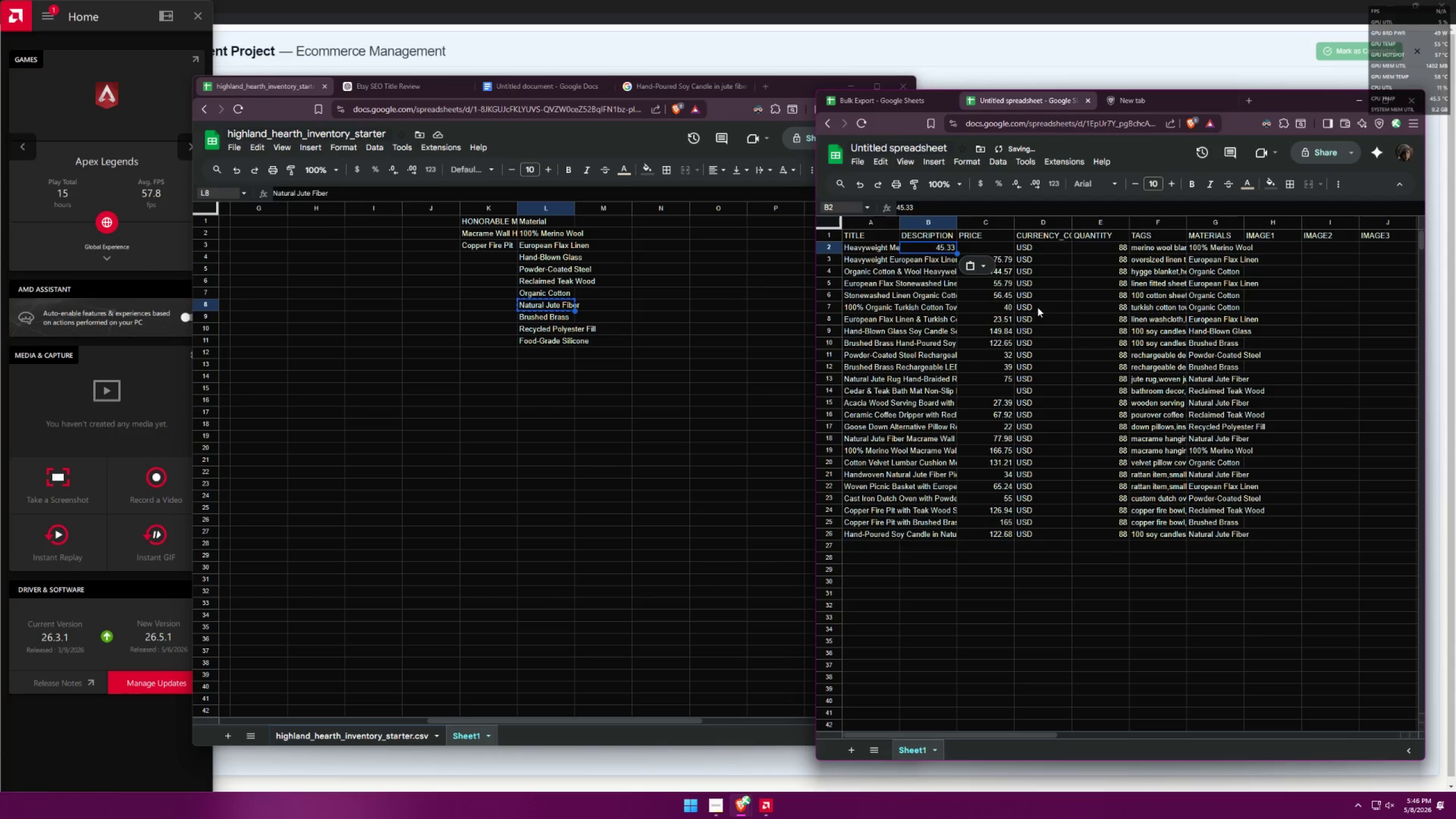 
key(Control+Z)
 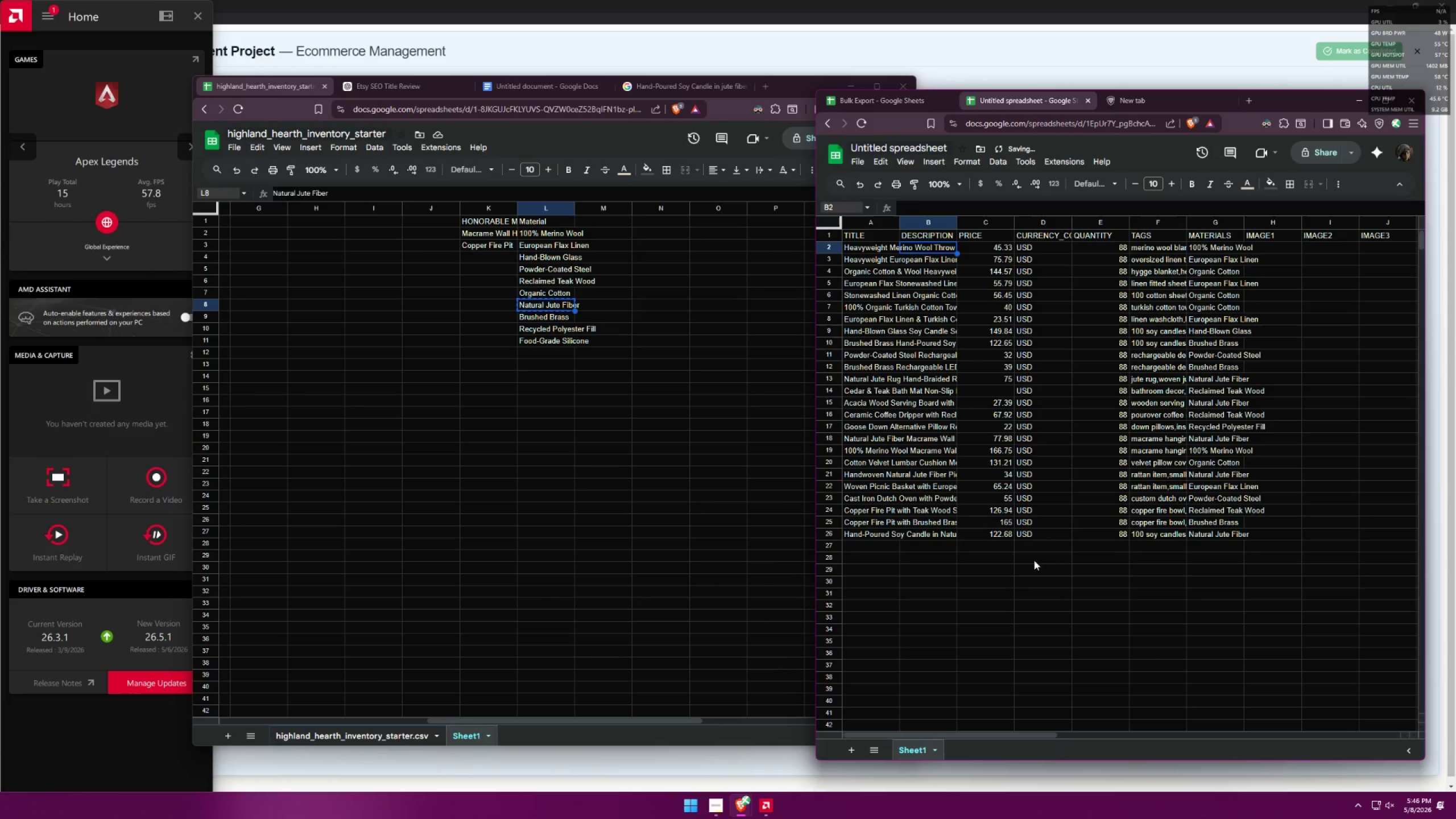 
left_click([961, 572])
 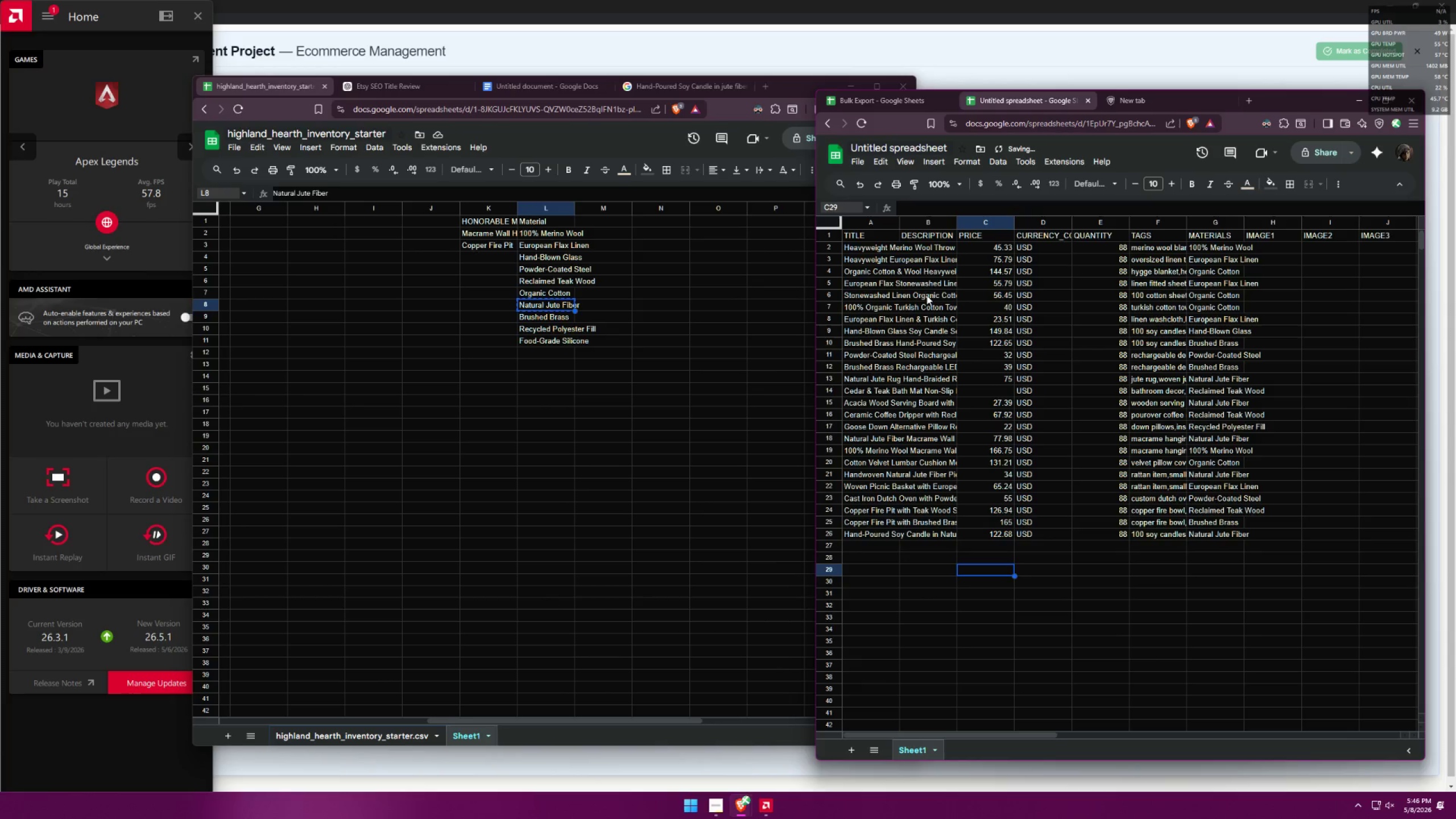 
left_click([927, 252])
 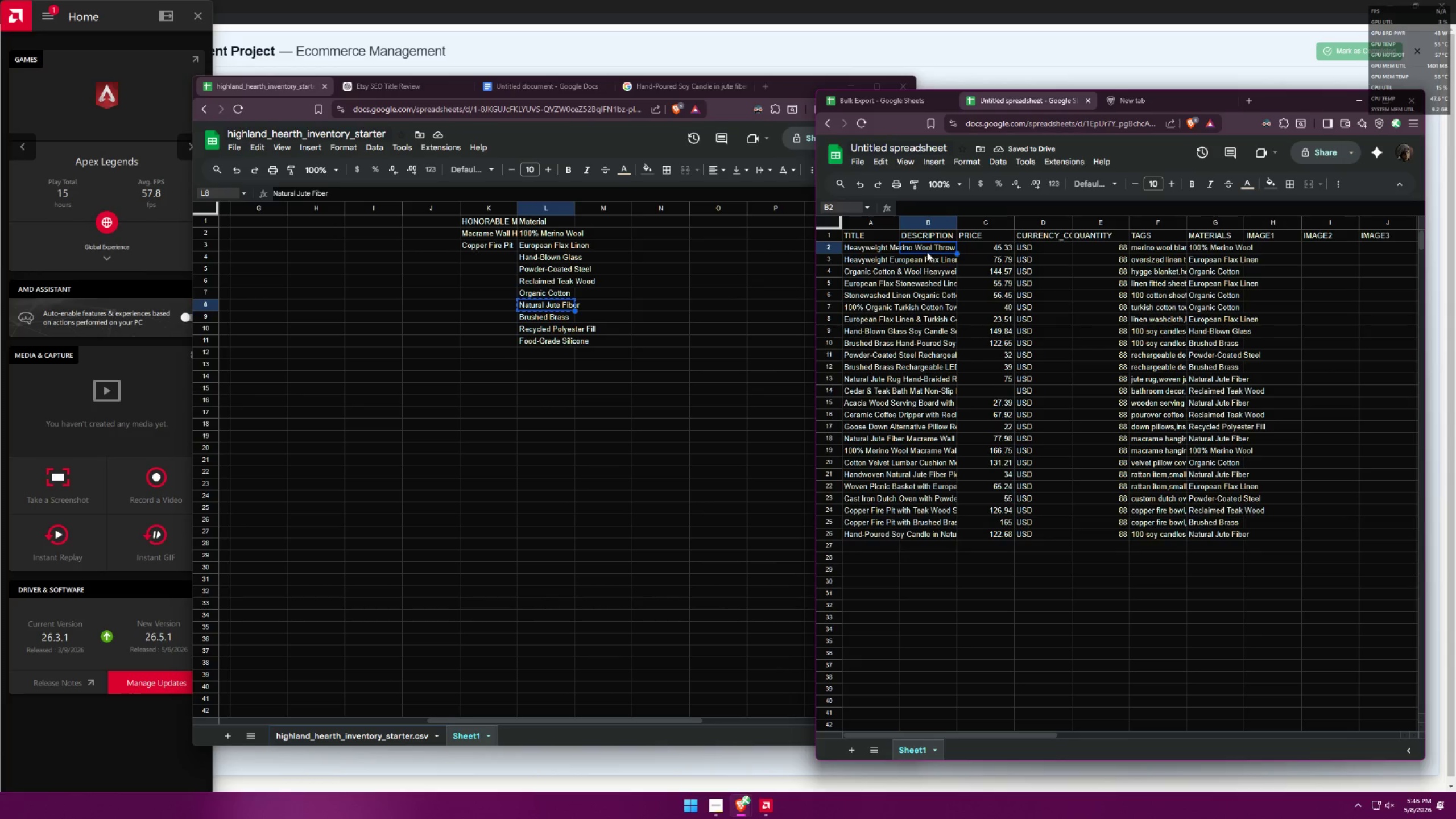 
key(Control+Z)
 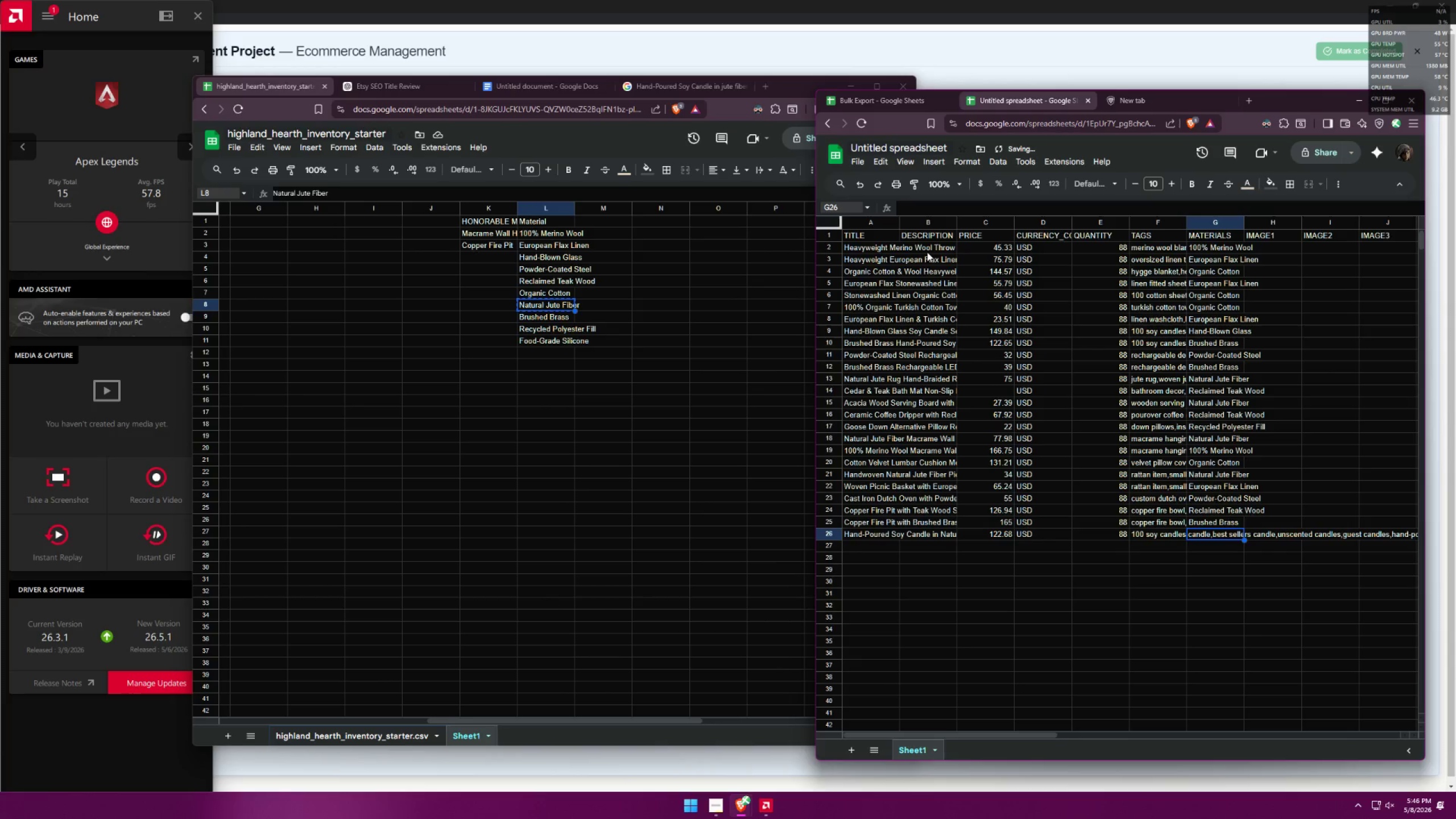 
key(Control+Shift+Z)
 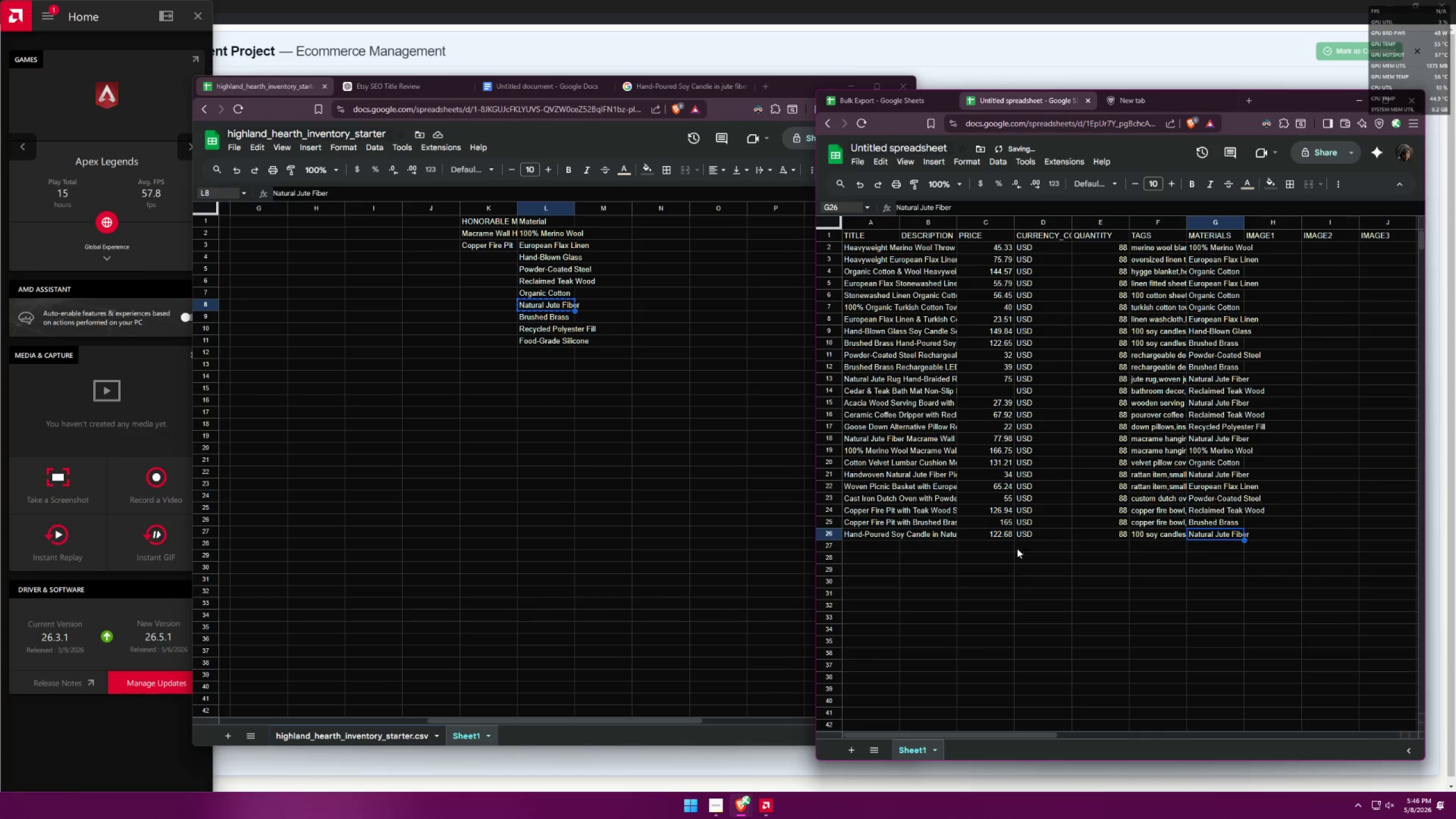 
left_click([889, 101])
 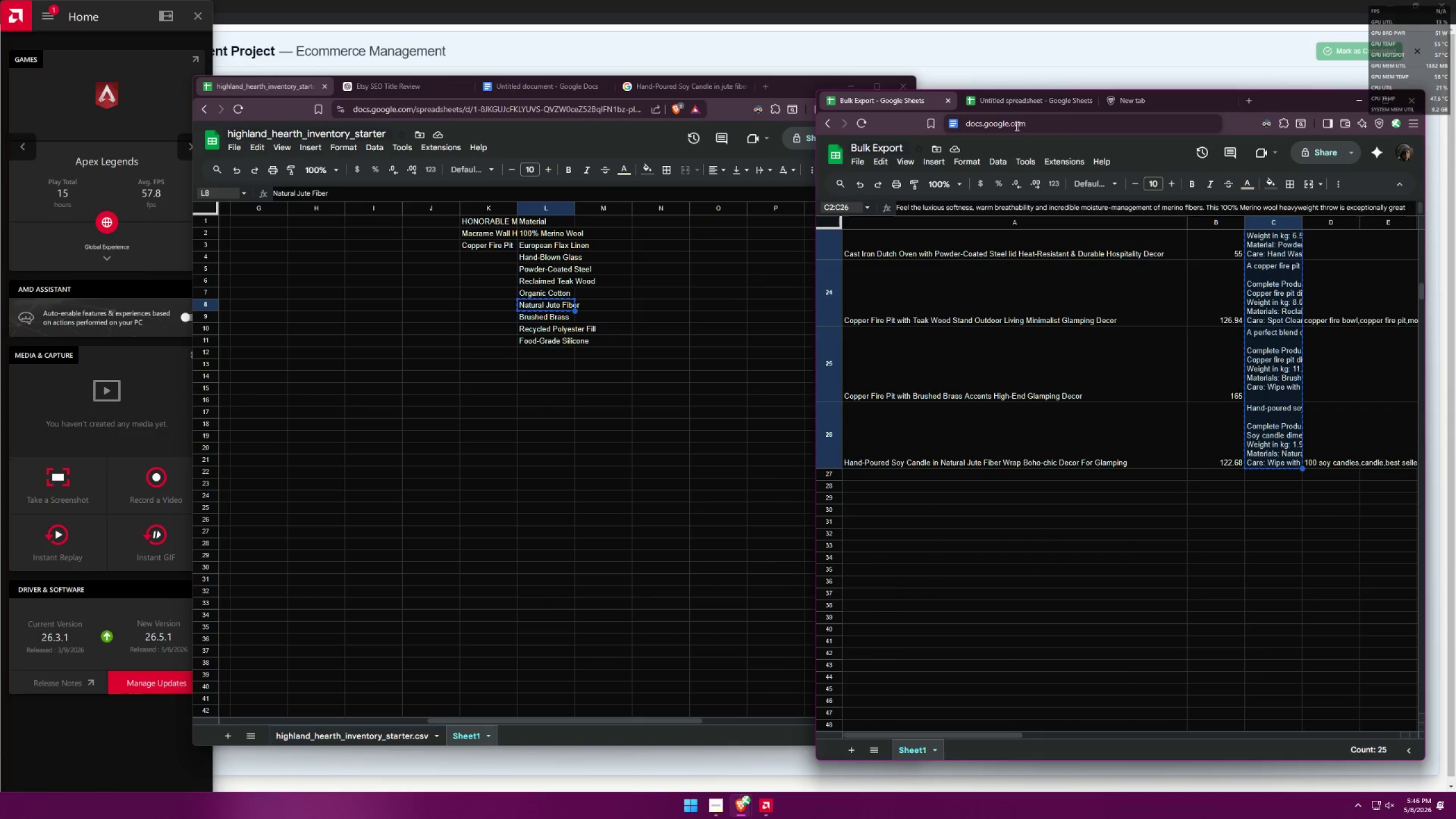 
left_click([1007, 109])
 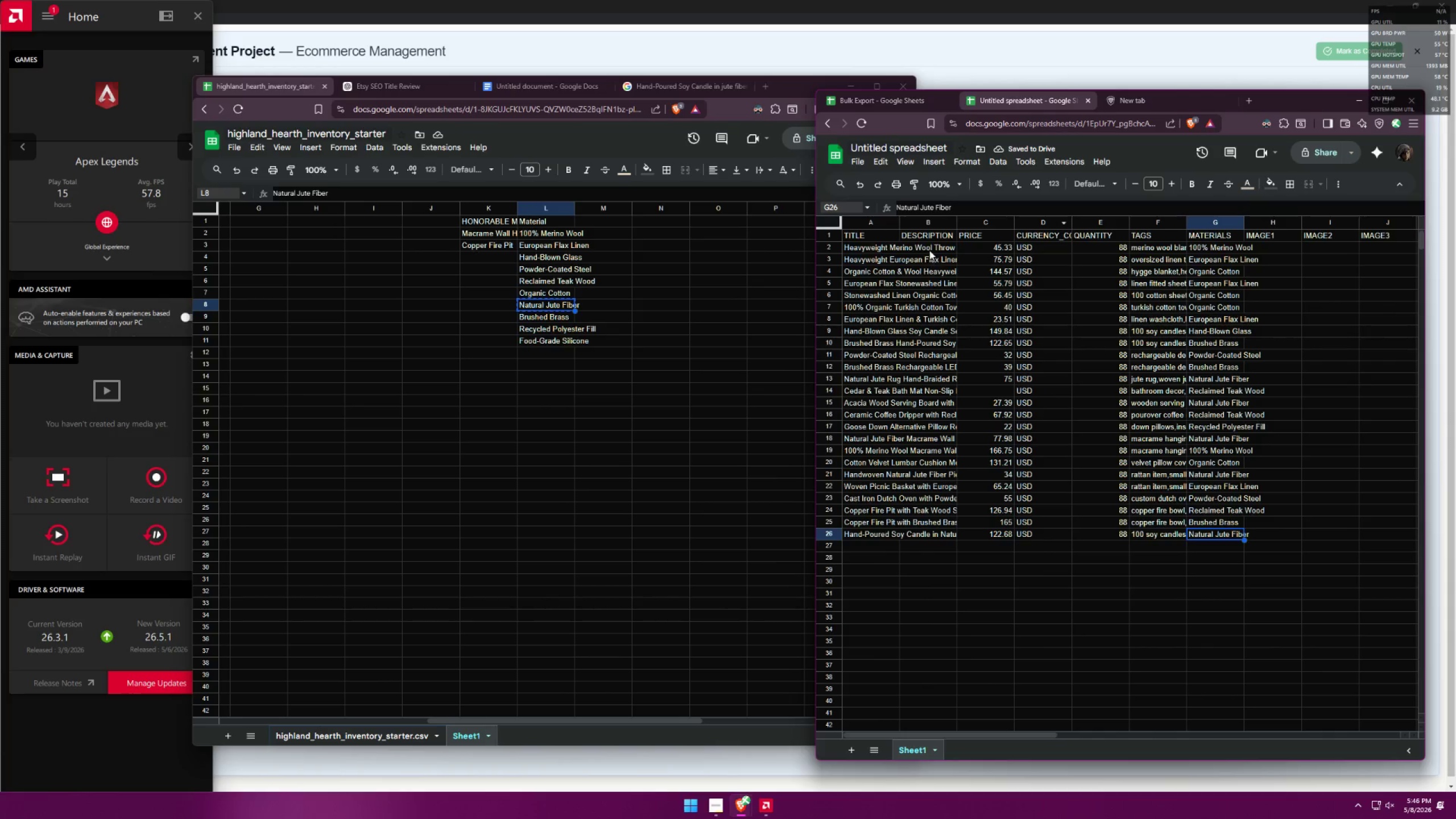 
left_click_drag(start_coordinate=[920, 247], to_coordinate=[936, 532])
 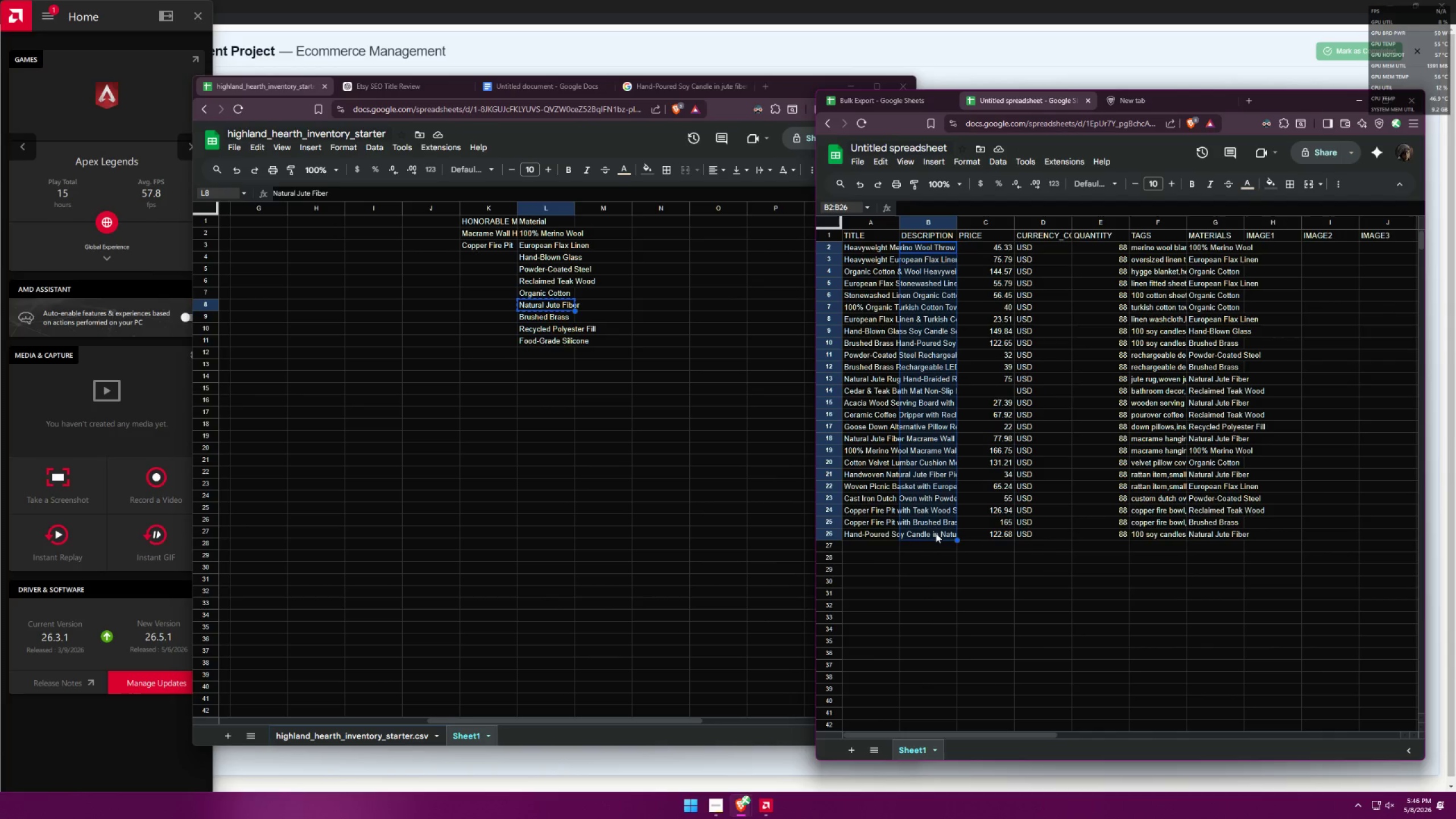 
key(Control+V)
 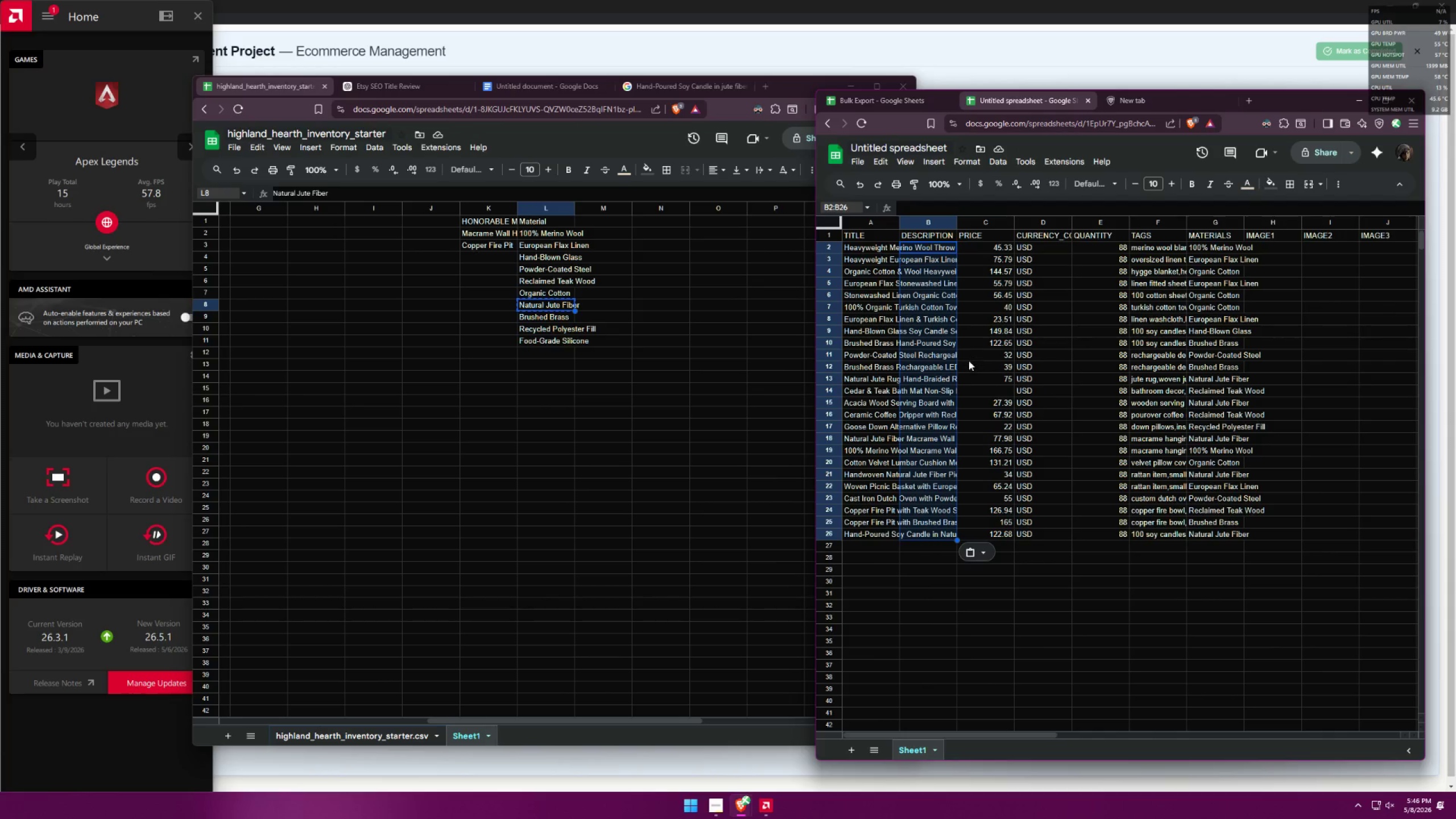 
double_click([920, 245])
 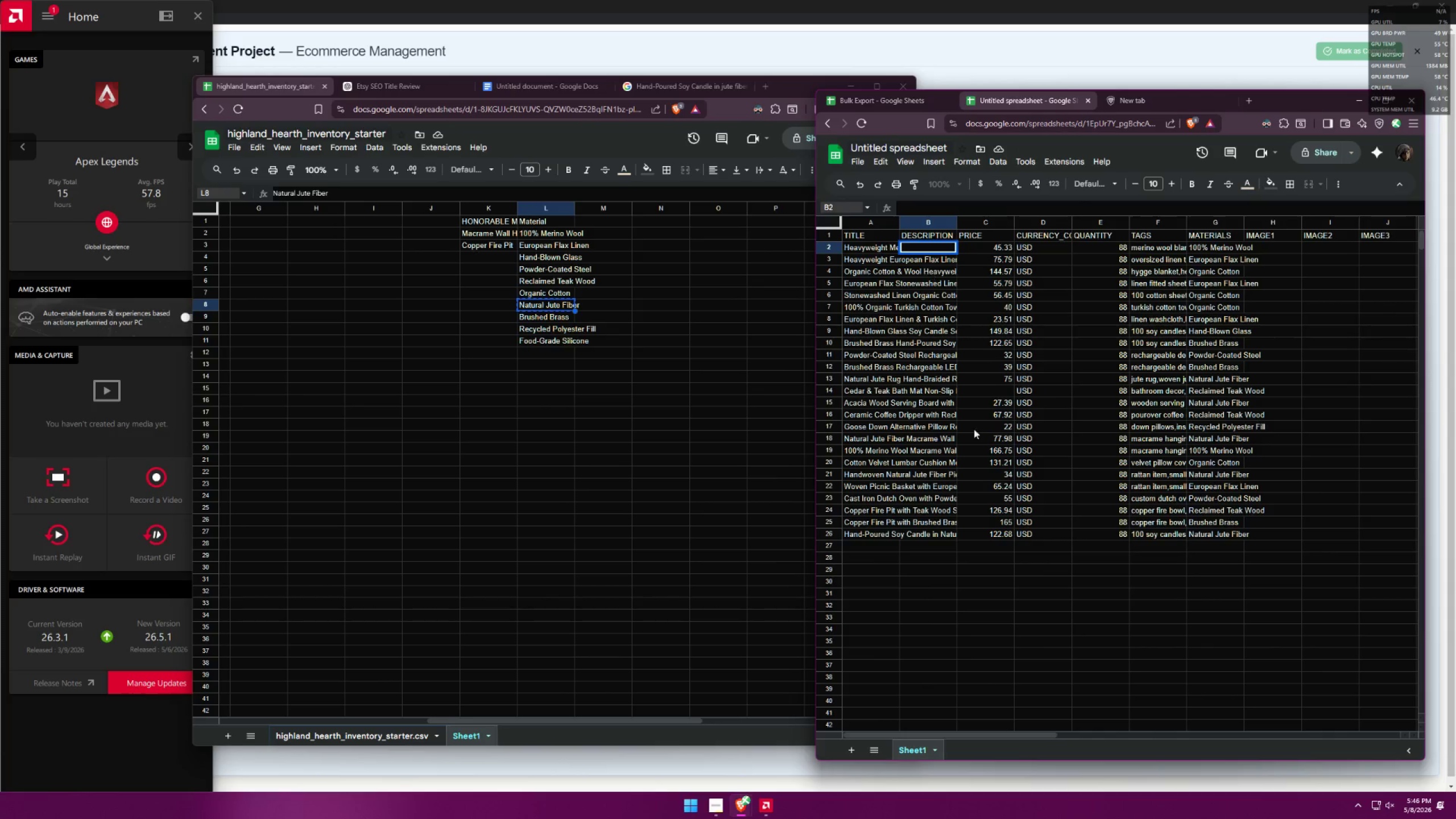 
left_click([978, 605])
 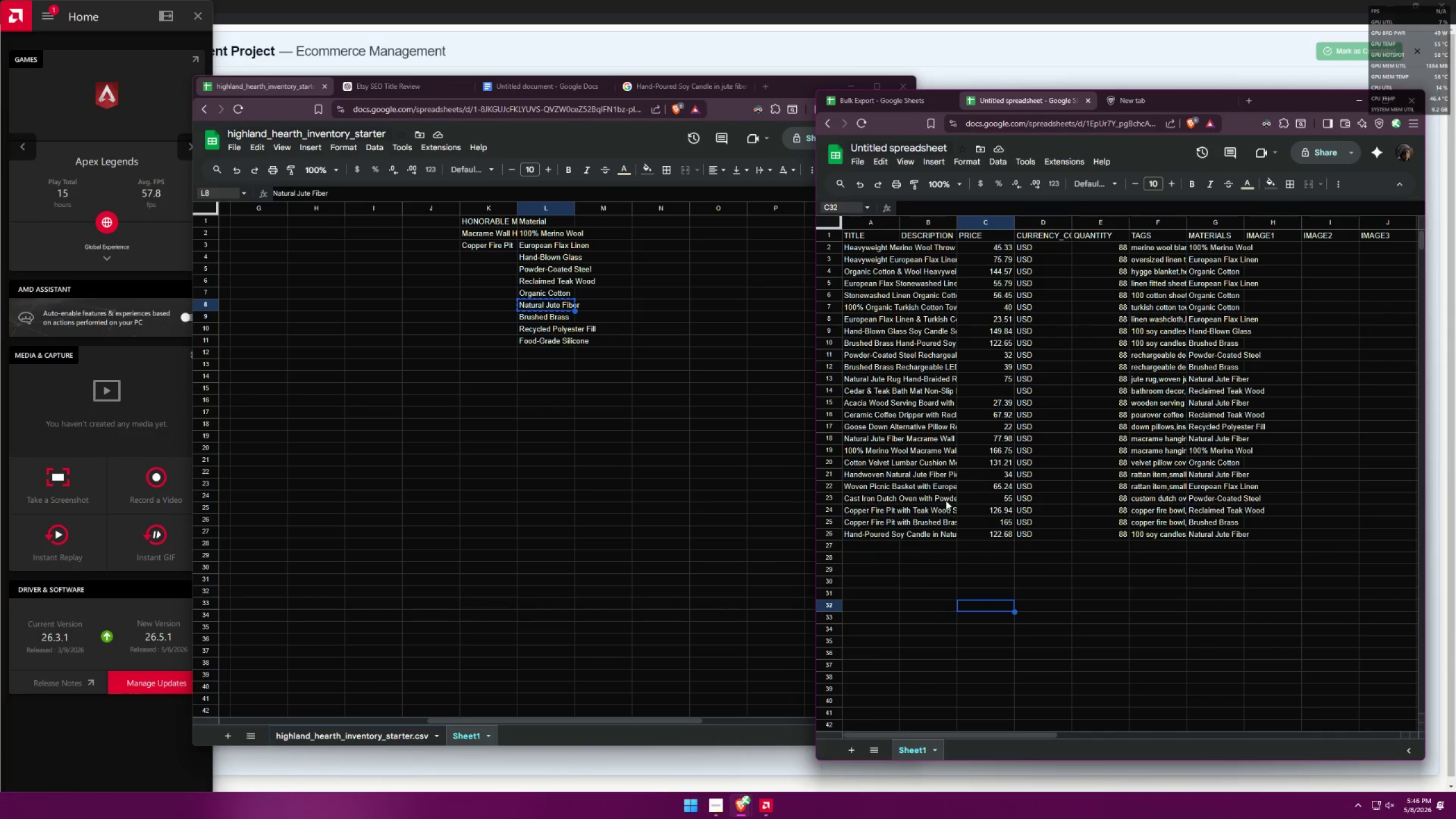 
key(Control+Z)
 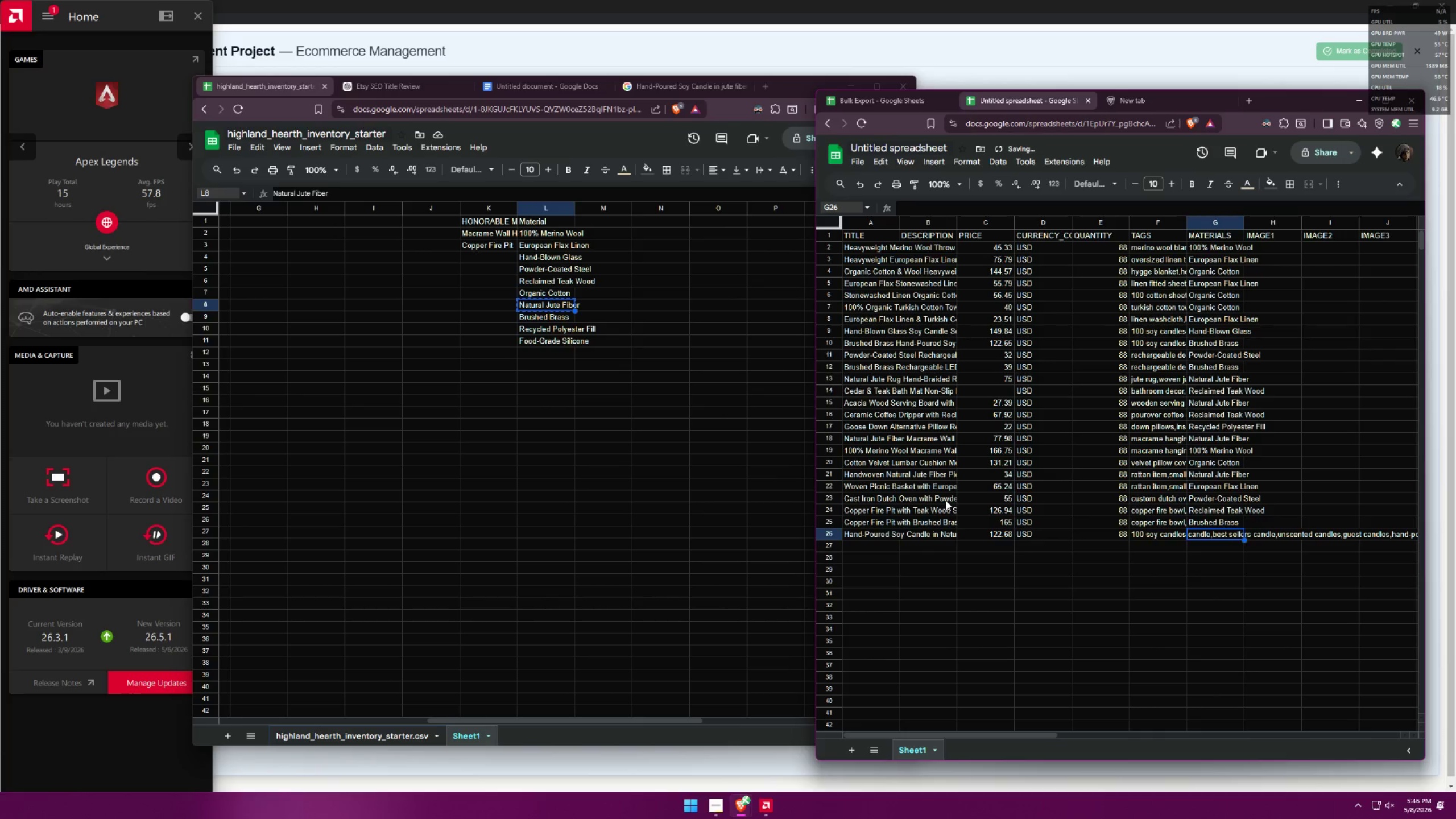 
key(Control+Shift+Z)
 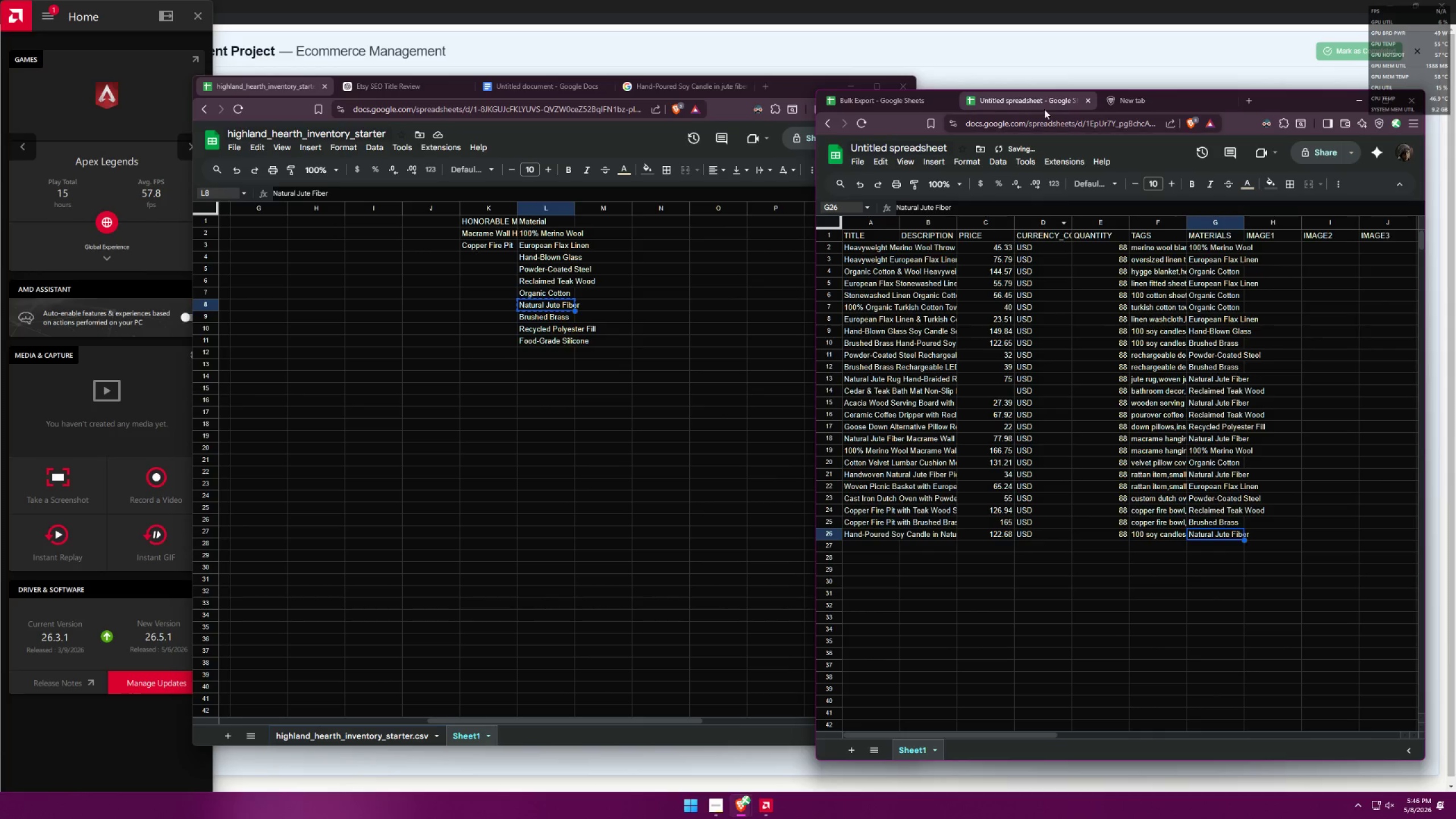 
left_click([894, 105])
 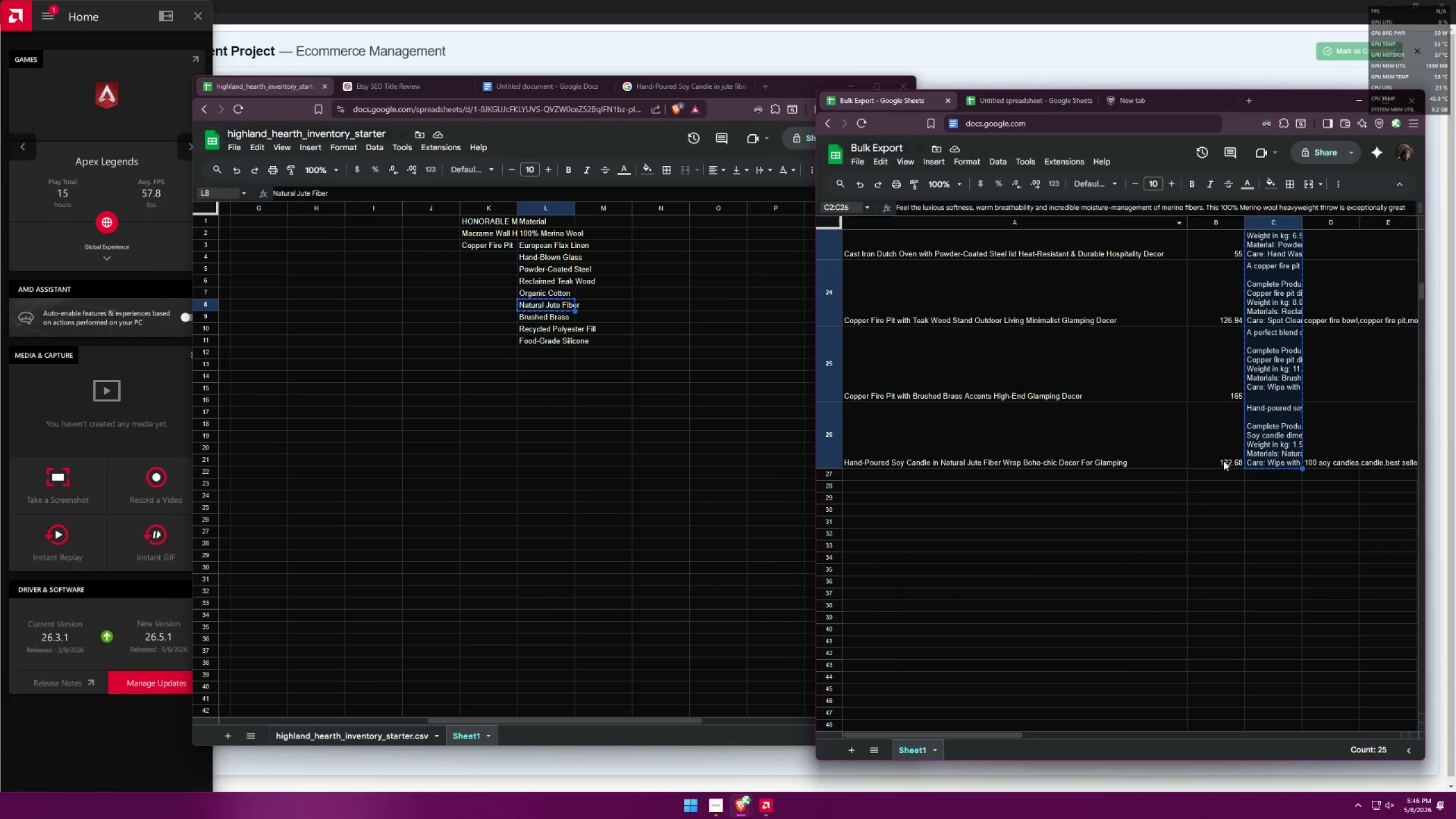 
key(Control+C)
 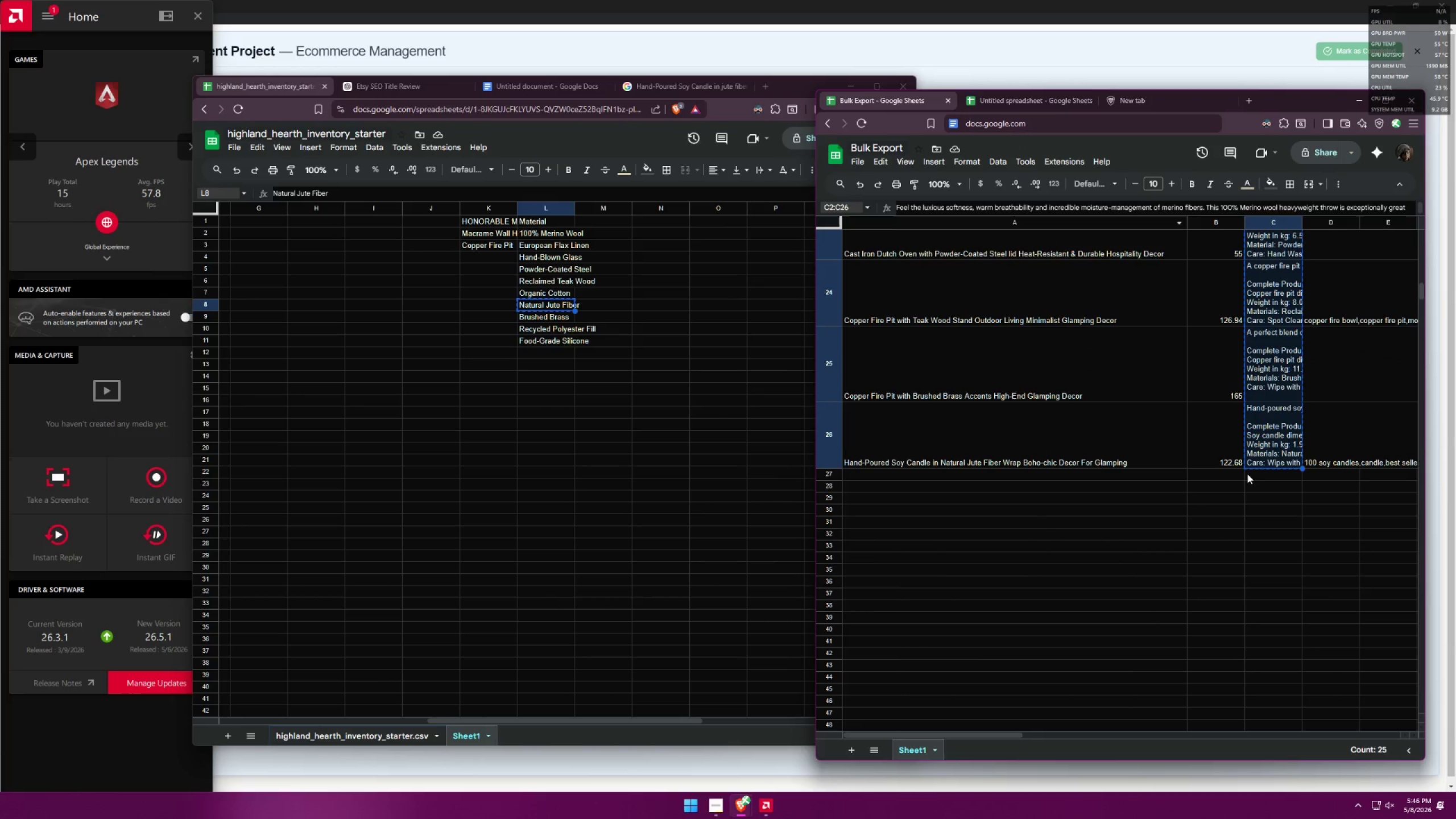 
key(Control+C)
 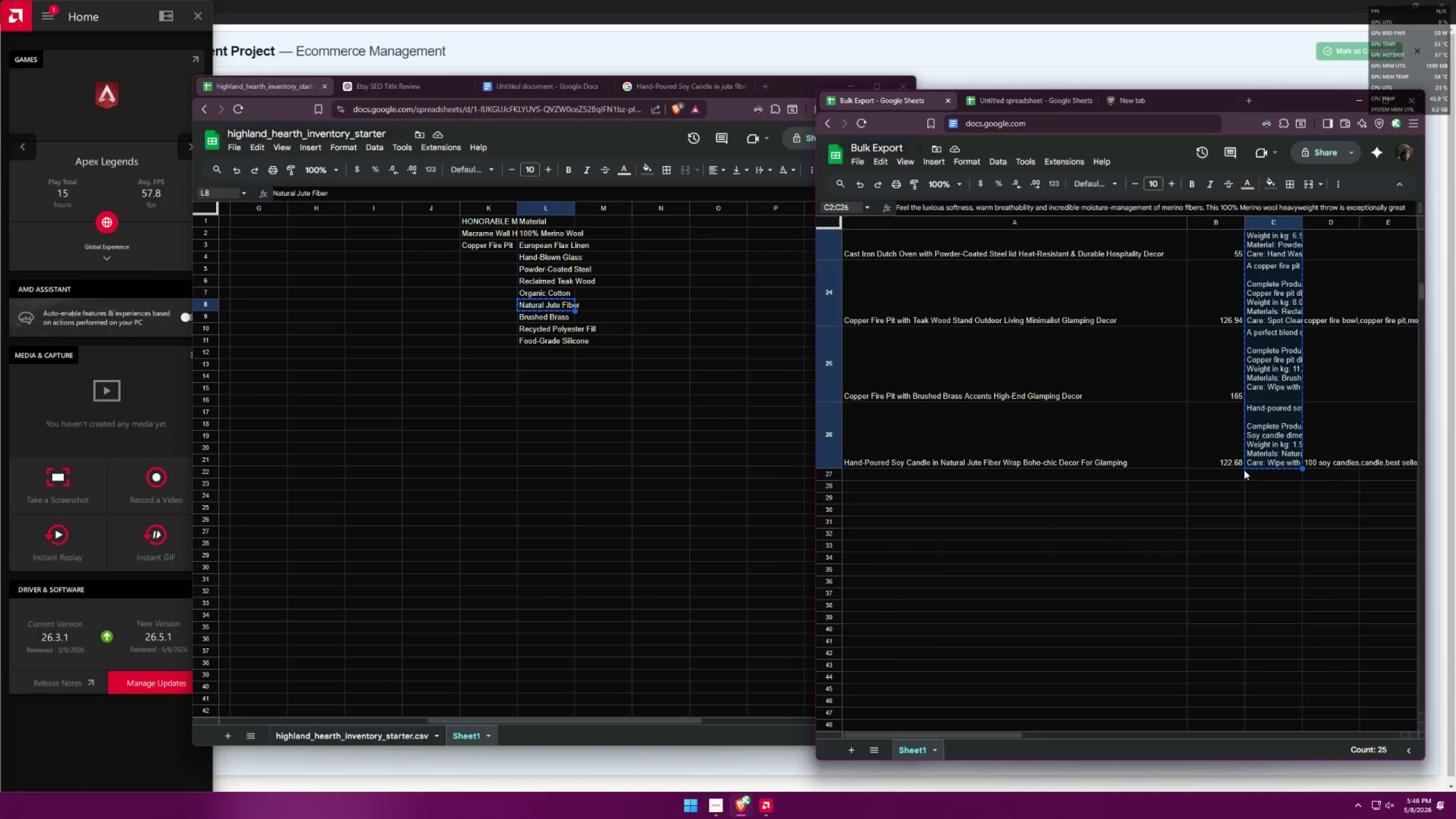 
key(Control+C)
 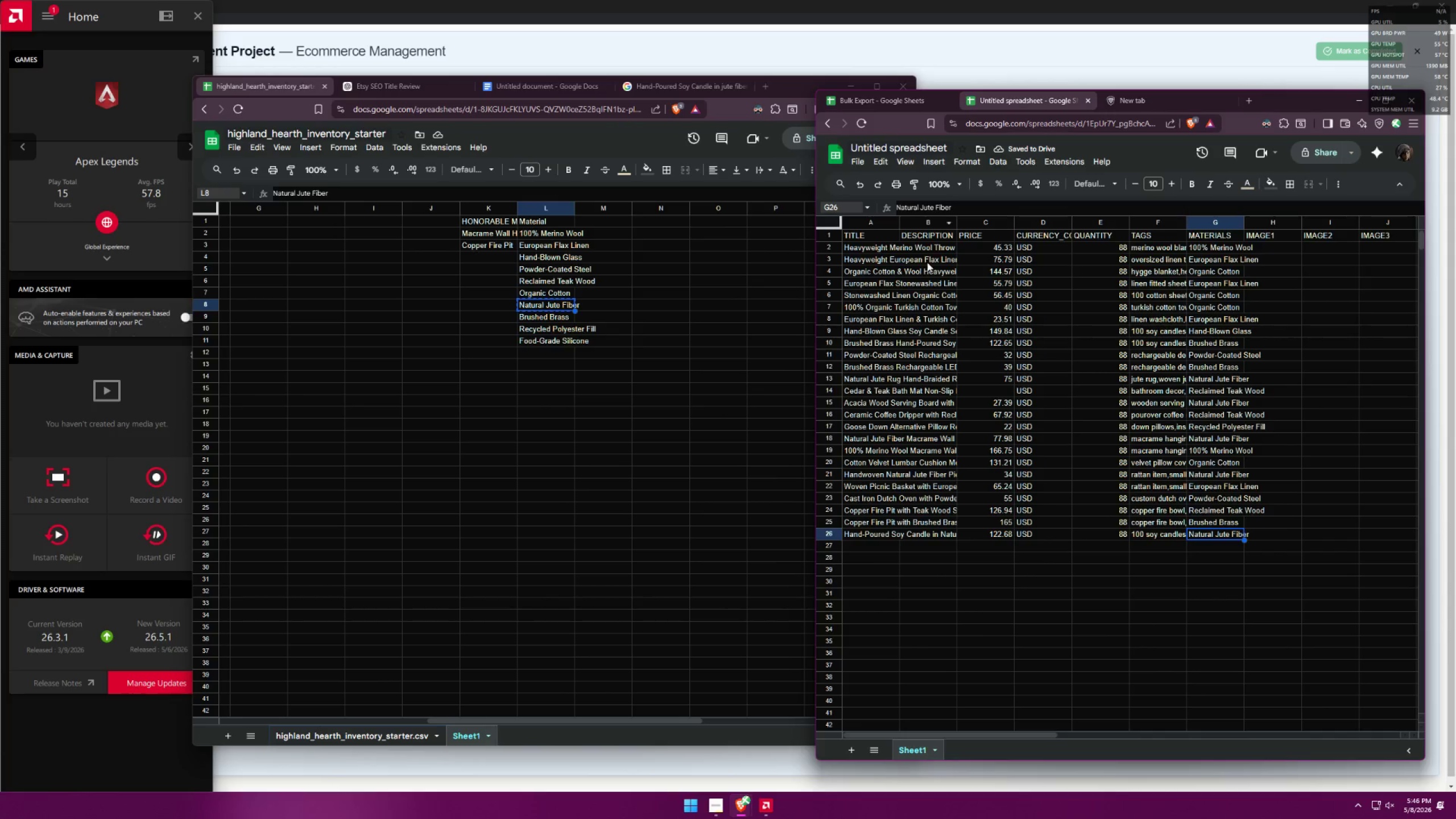 
left_click([930, 251])
 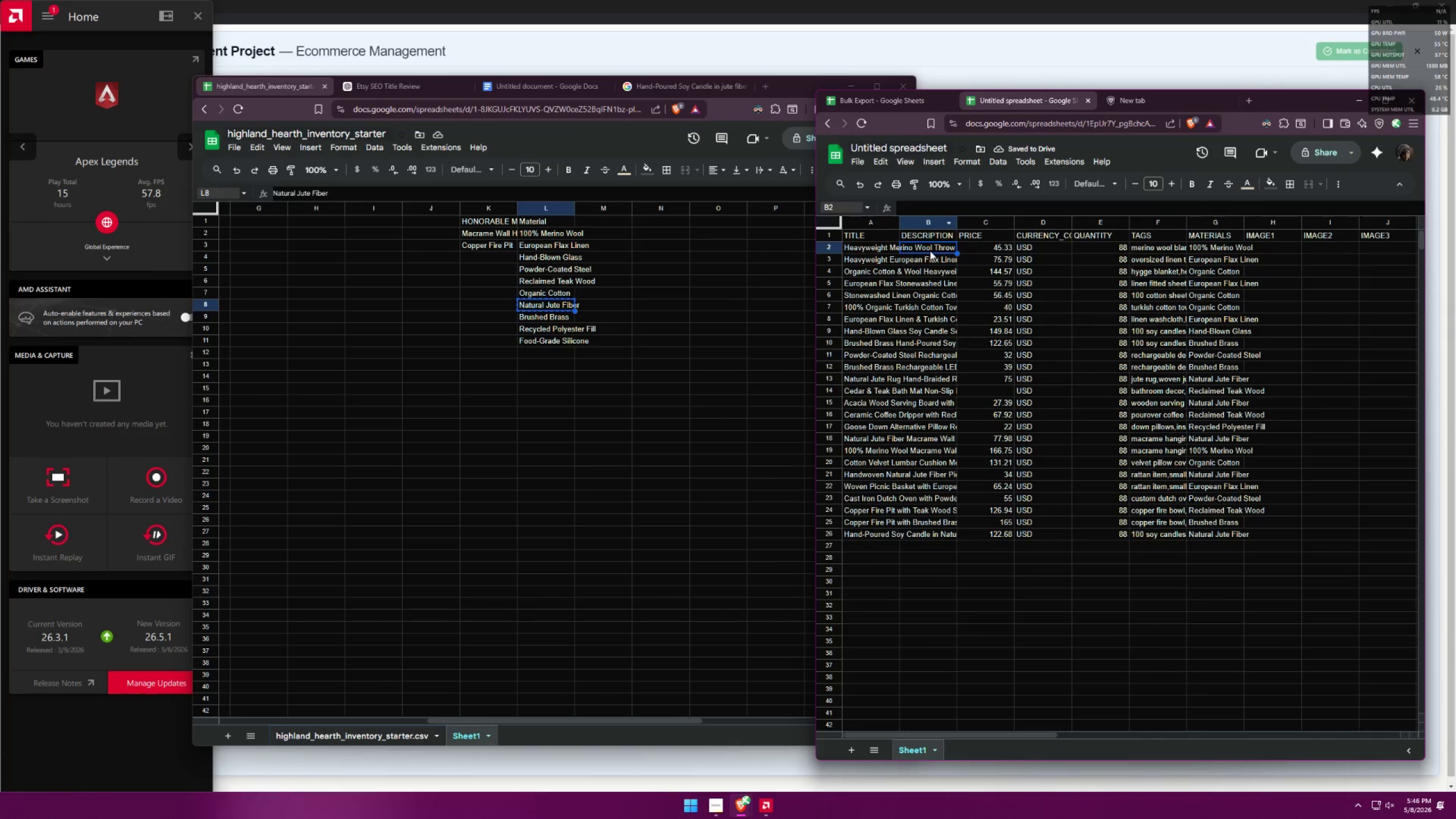 
key(Control+ControlLeft)
 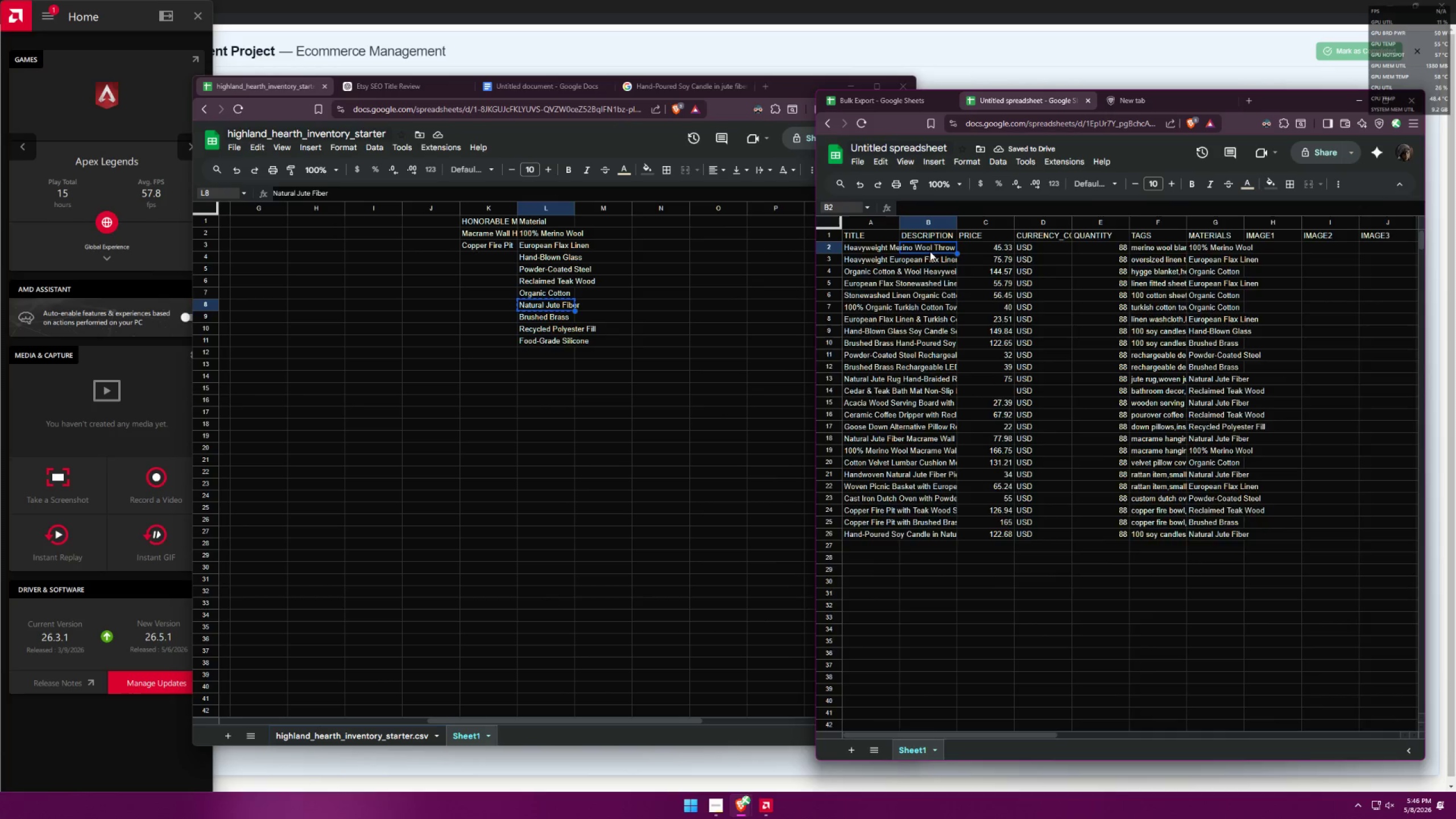 
key(Control+V)
 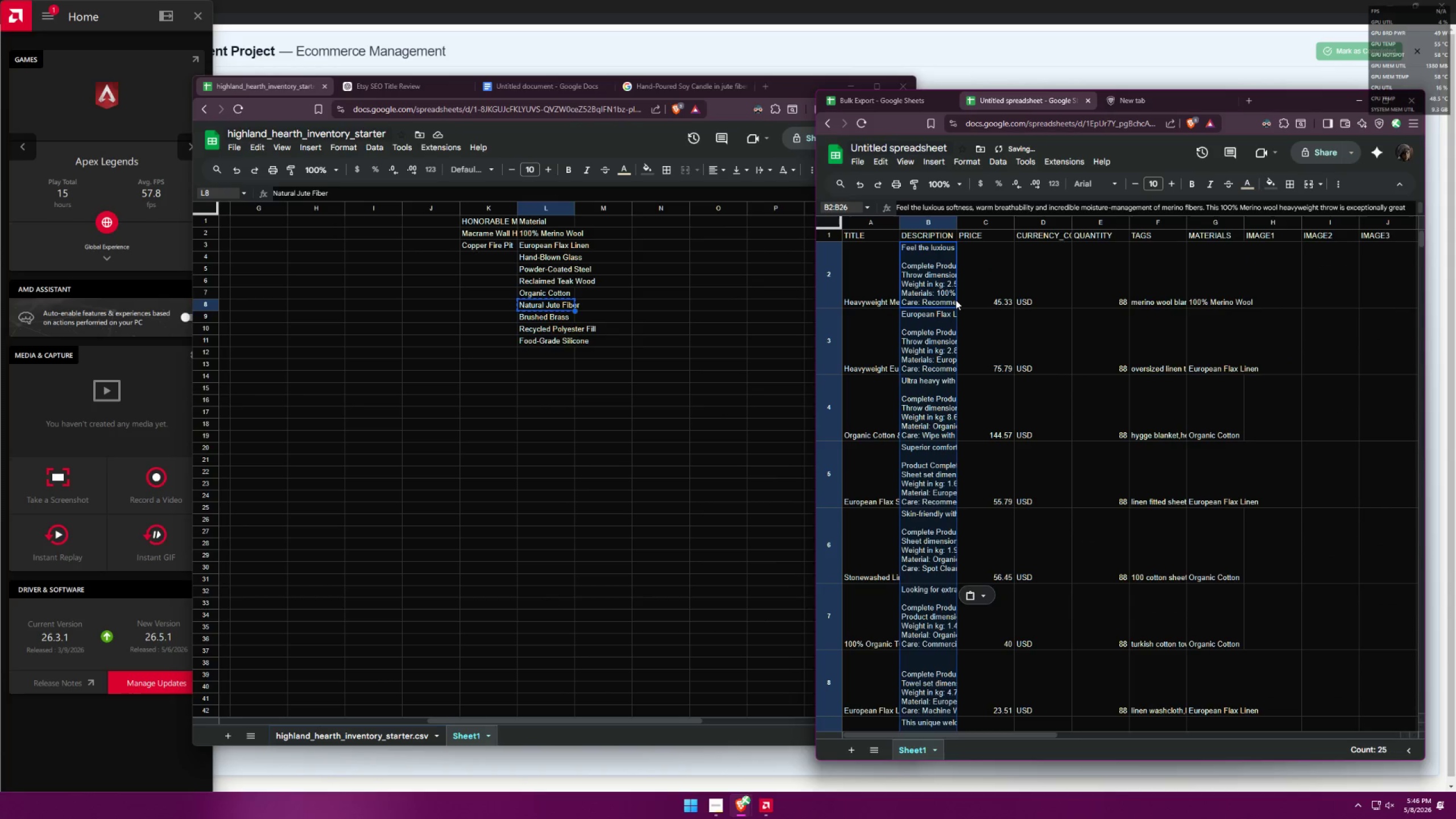 
left_click([983, 287])
 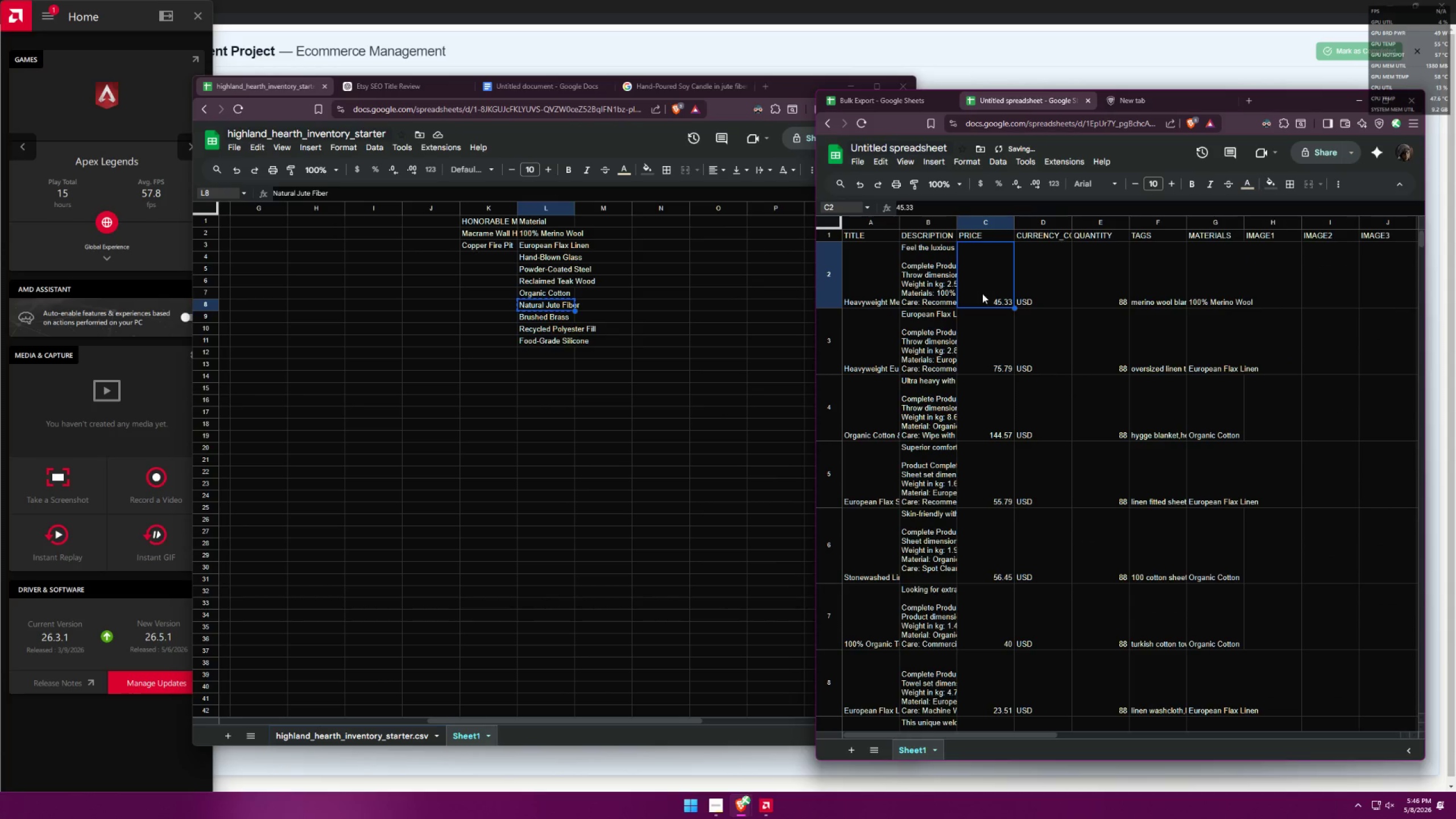 
scroll: coordinate [1010, 329], scroll_direction: down, amount: 26.0
 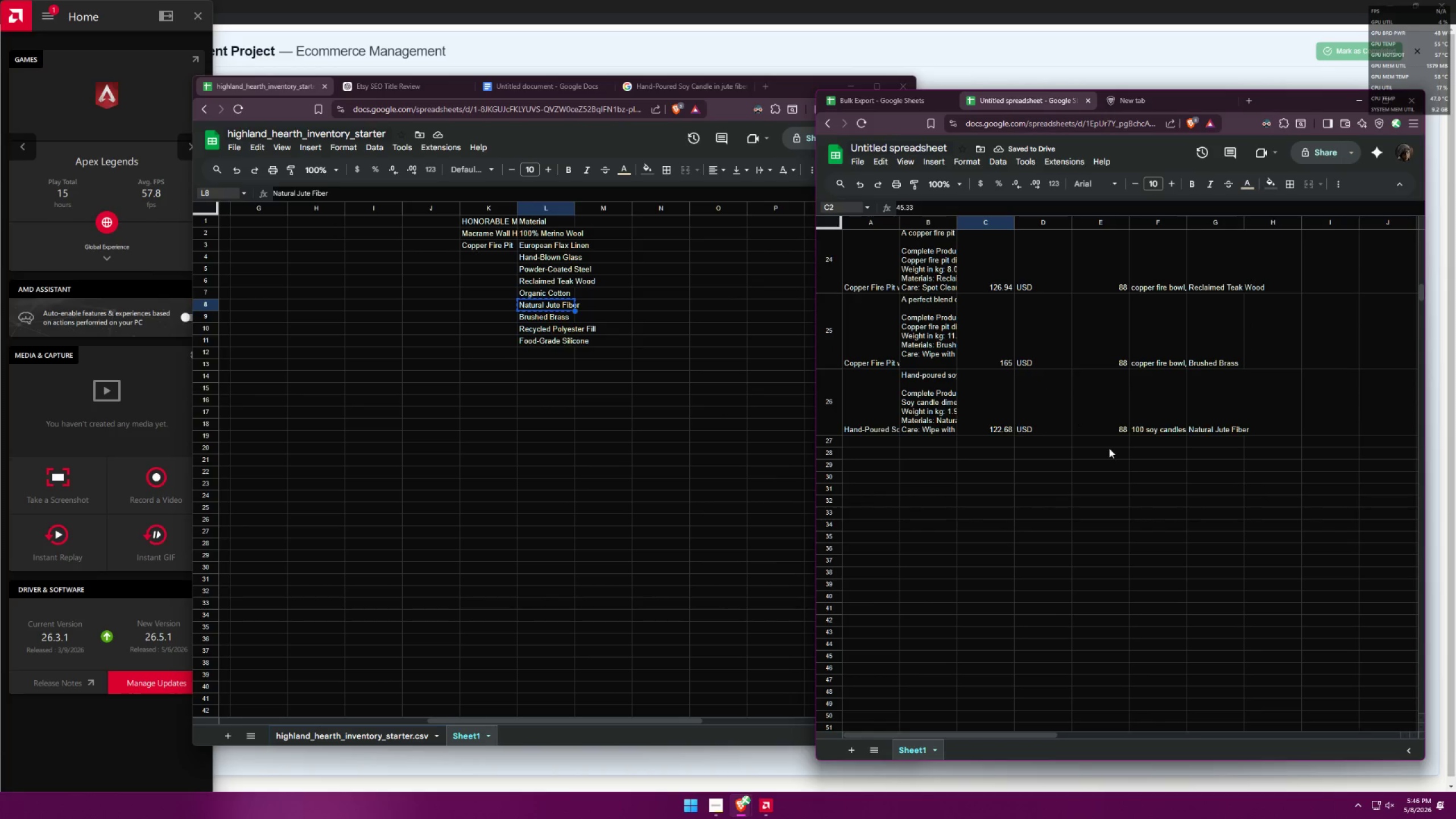 
scroll: coordinate [1172, 537], scroll_direction: up, amount: 6.0
 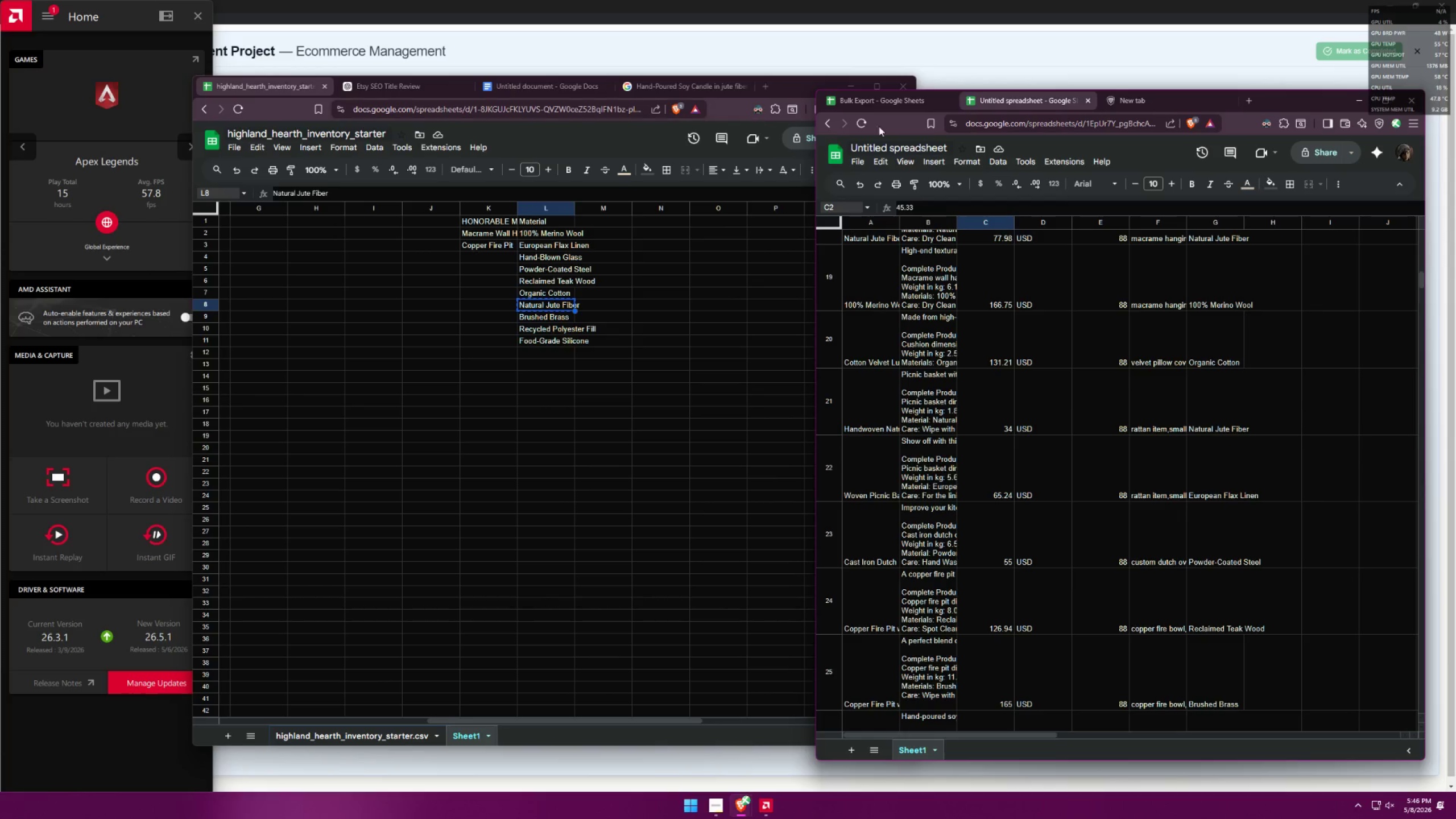 
left_click([903, 107])
 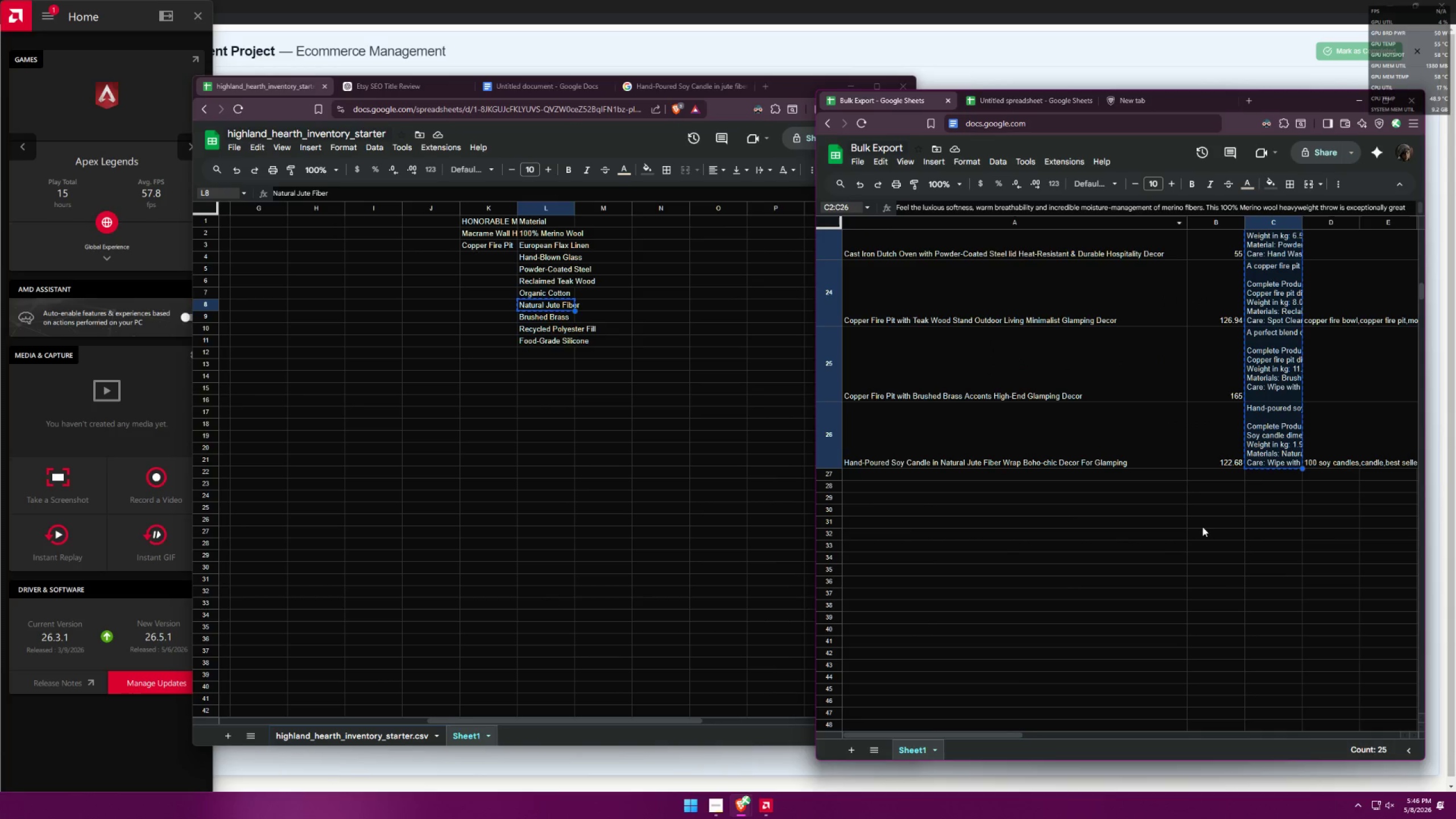 
scroll: coordinate [1223, 632], scroll_direction: up, amount: 26.0
 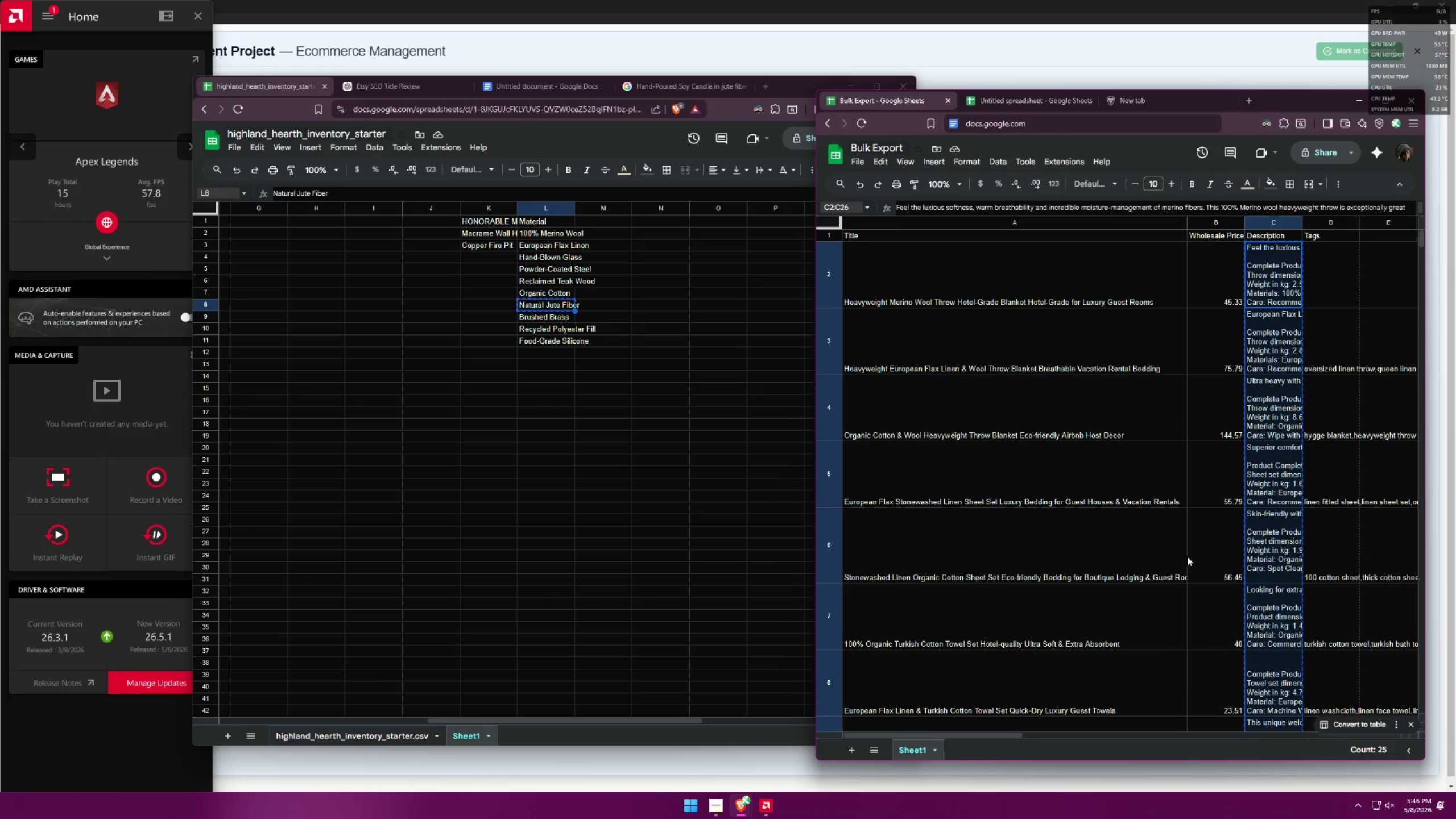 
hold_key(key=ControlLeft, duration=1.06)
 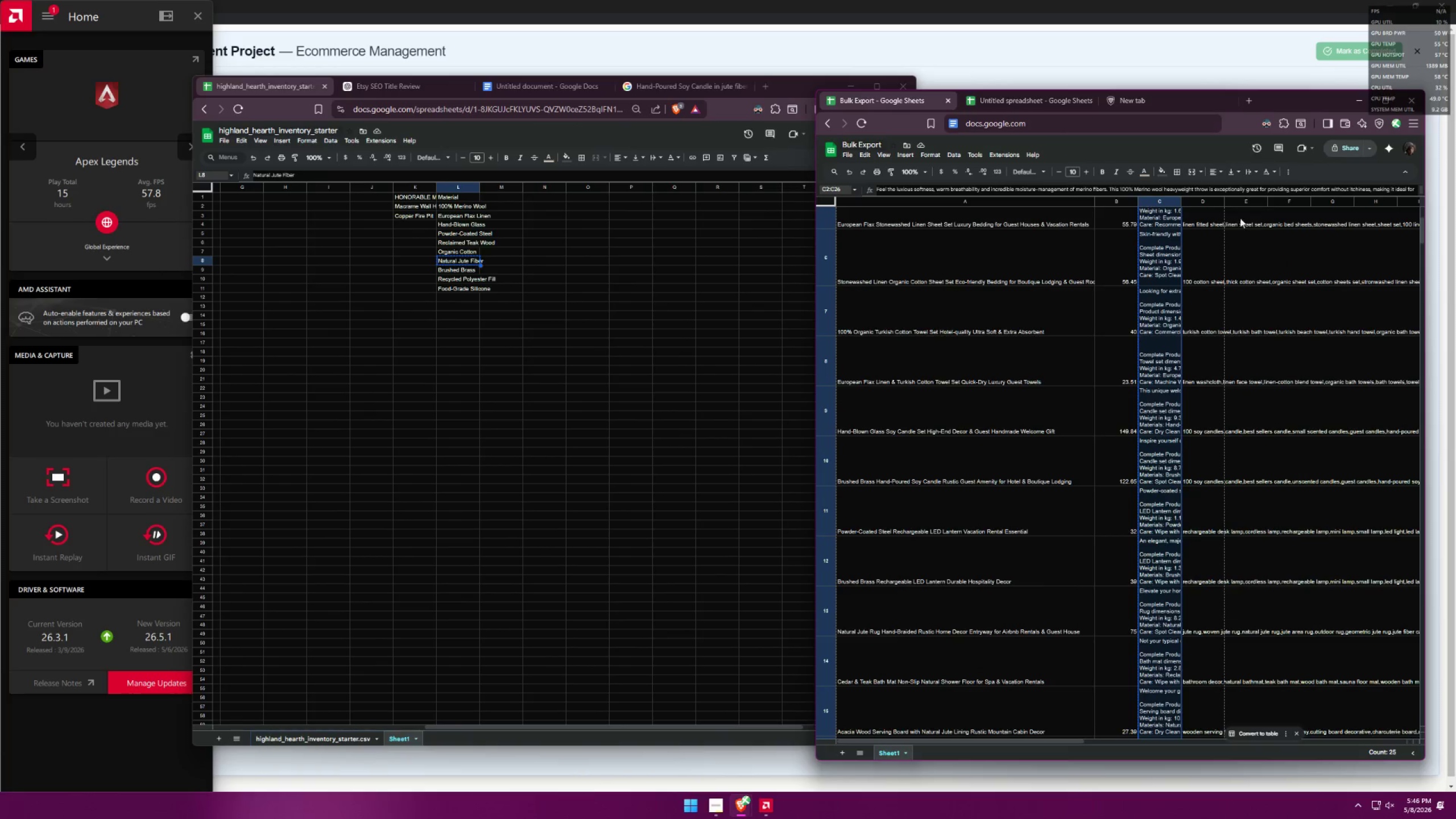 
hold_key(key=ControlLeft, duration=1.25)
 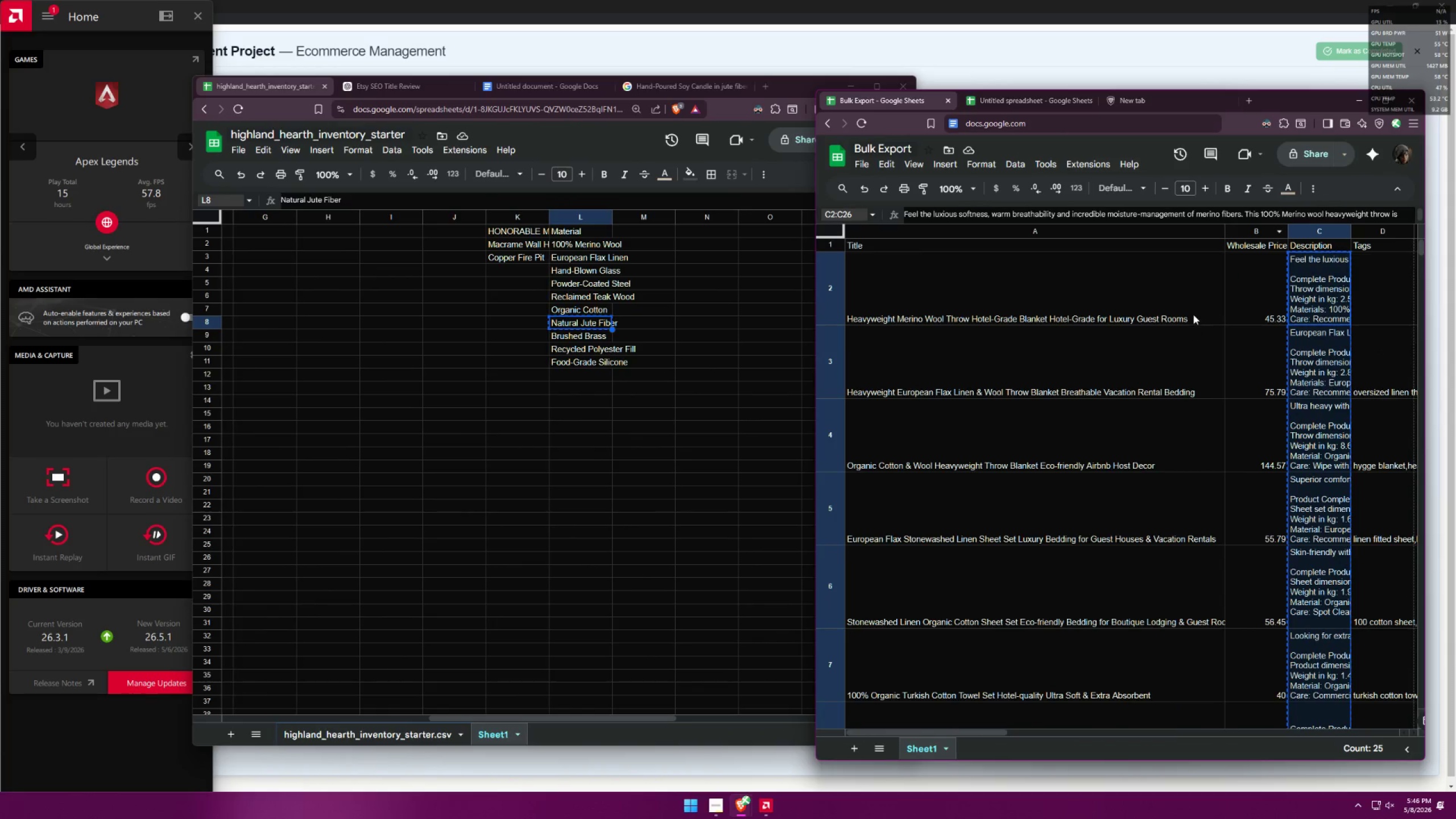 
scroll: coordinate [941, 435], scroll_direction: down, amount: 4.0
 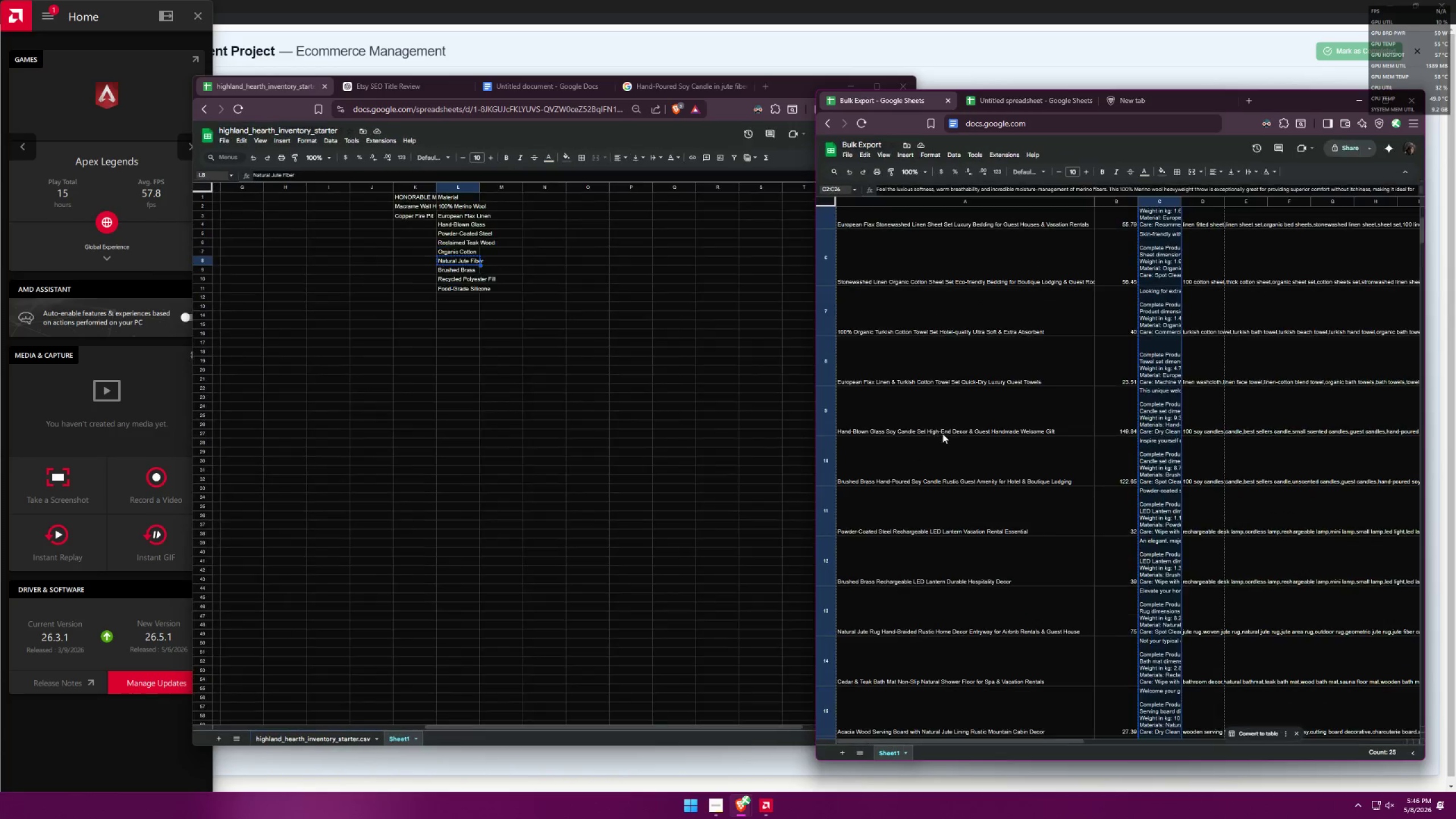 
scroll: coordinate [1223, 286], scroll_direction: up, amount: 4.0
 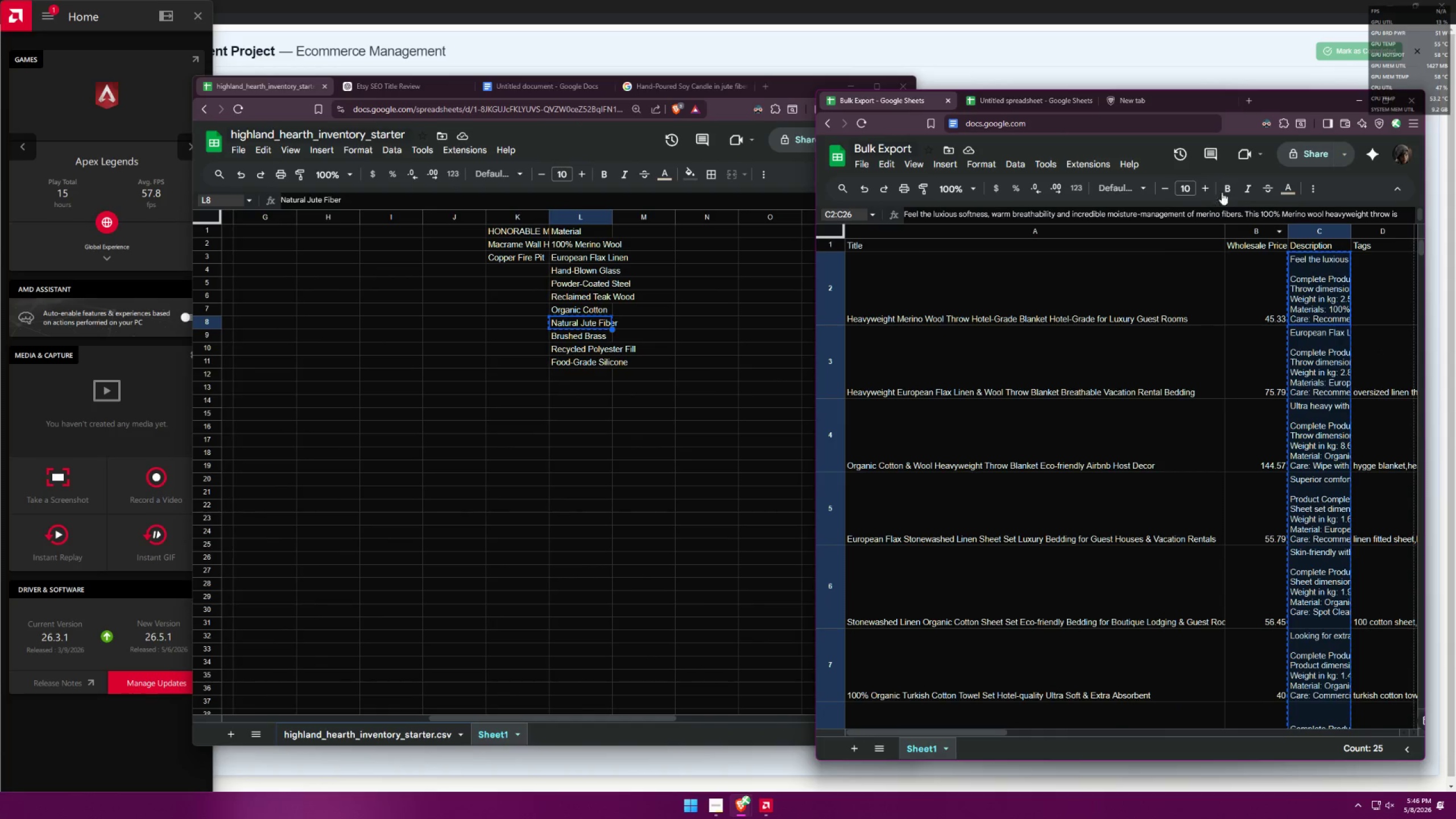 
left_click([1354, 191])
 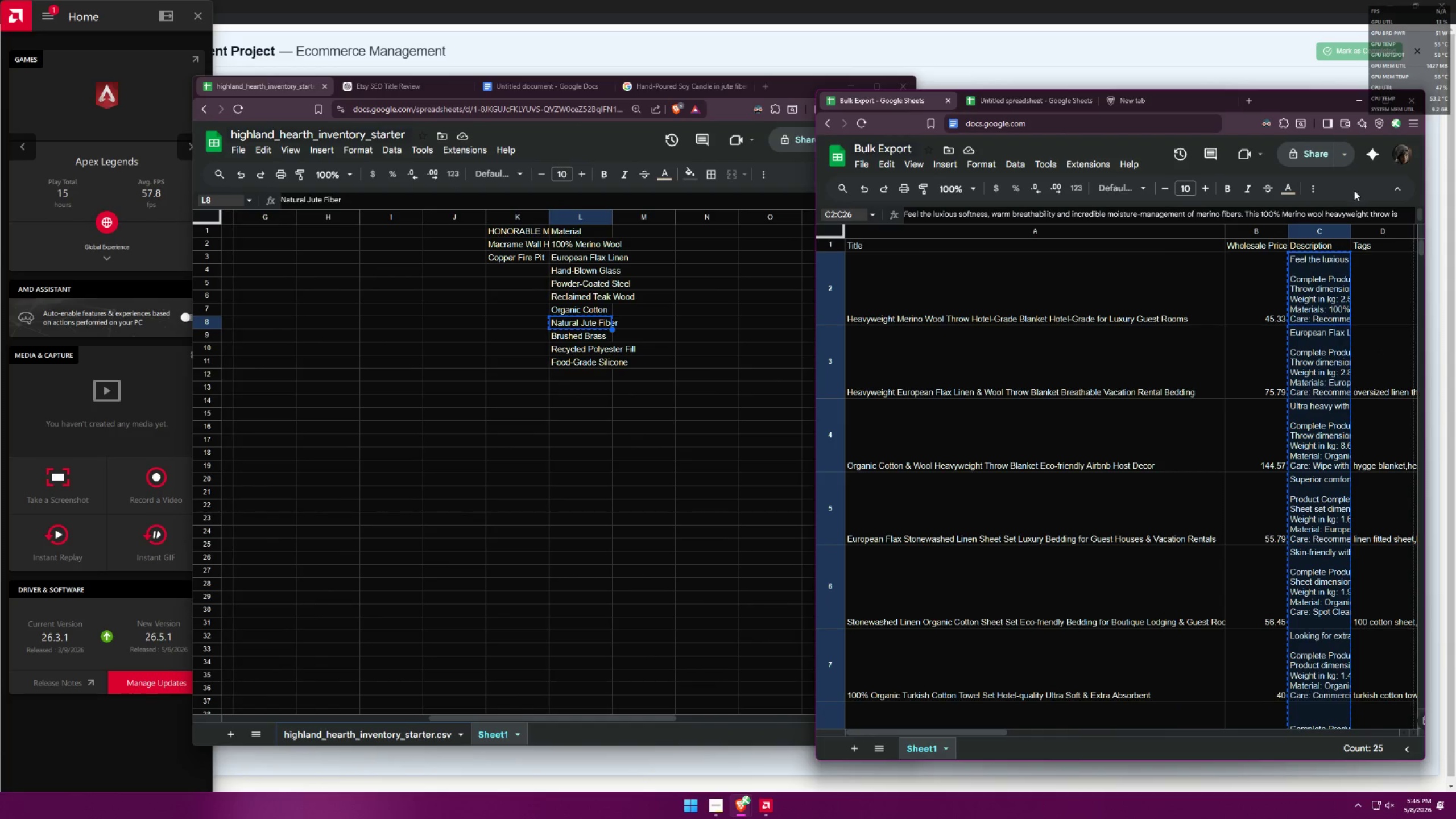 
hold_key(key=ControlLeft, duration=0.58)
scroll: coordinate [1266, 234], scroll_direction: up, amount: 2.0
 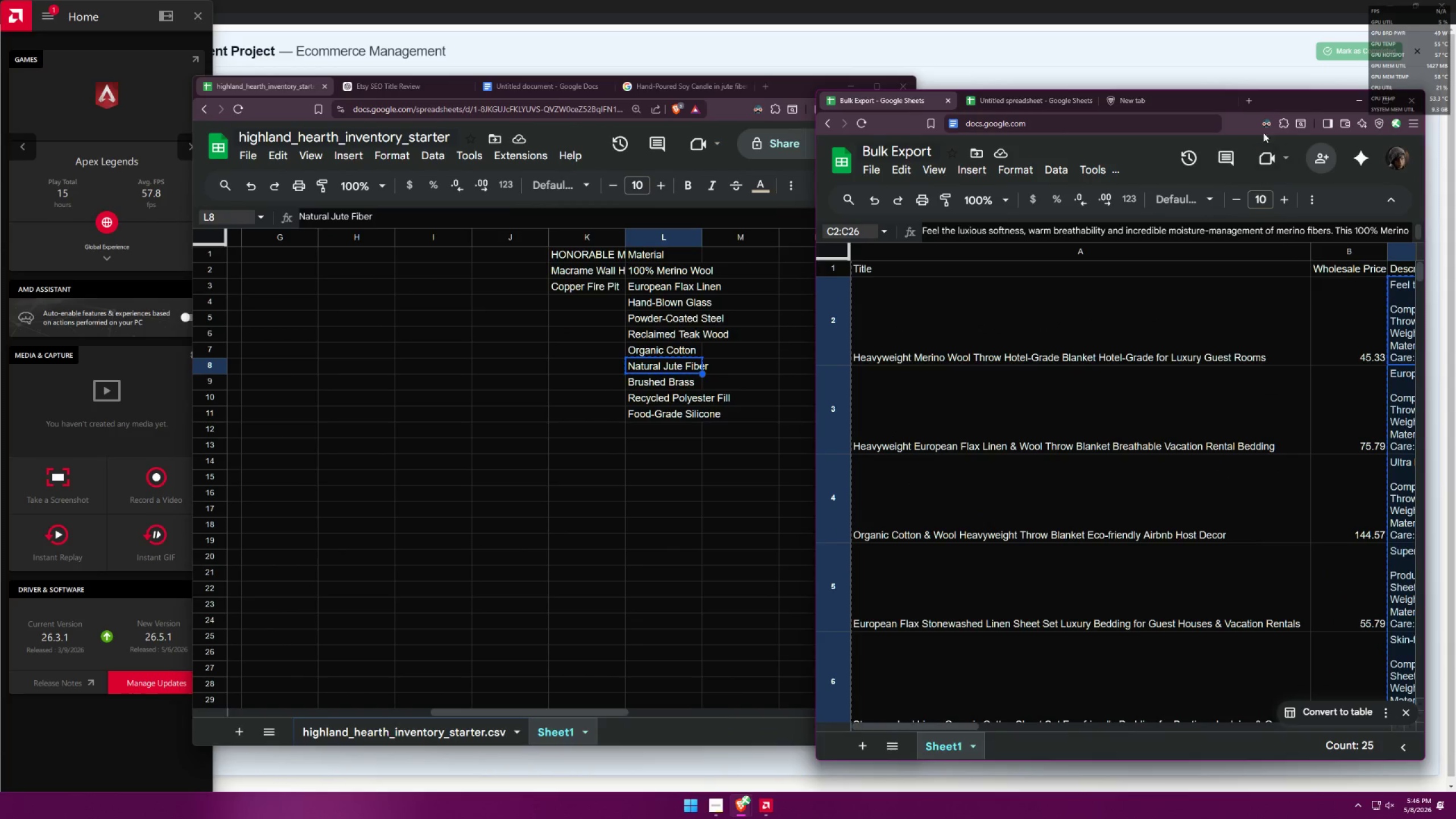 
hold_key(key=ControlLeft, duration=0.41)
scroll: coordinate [1145, 280], scroll_direction: down, amount: 2.0
 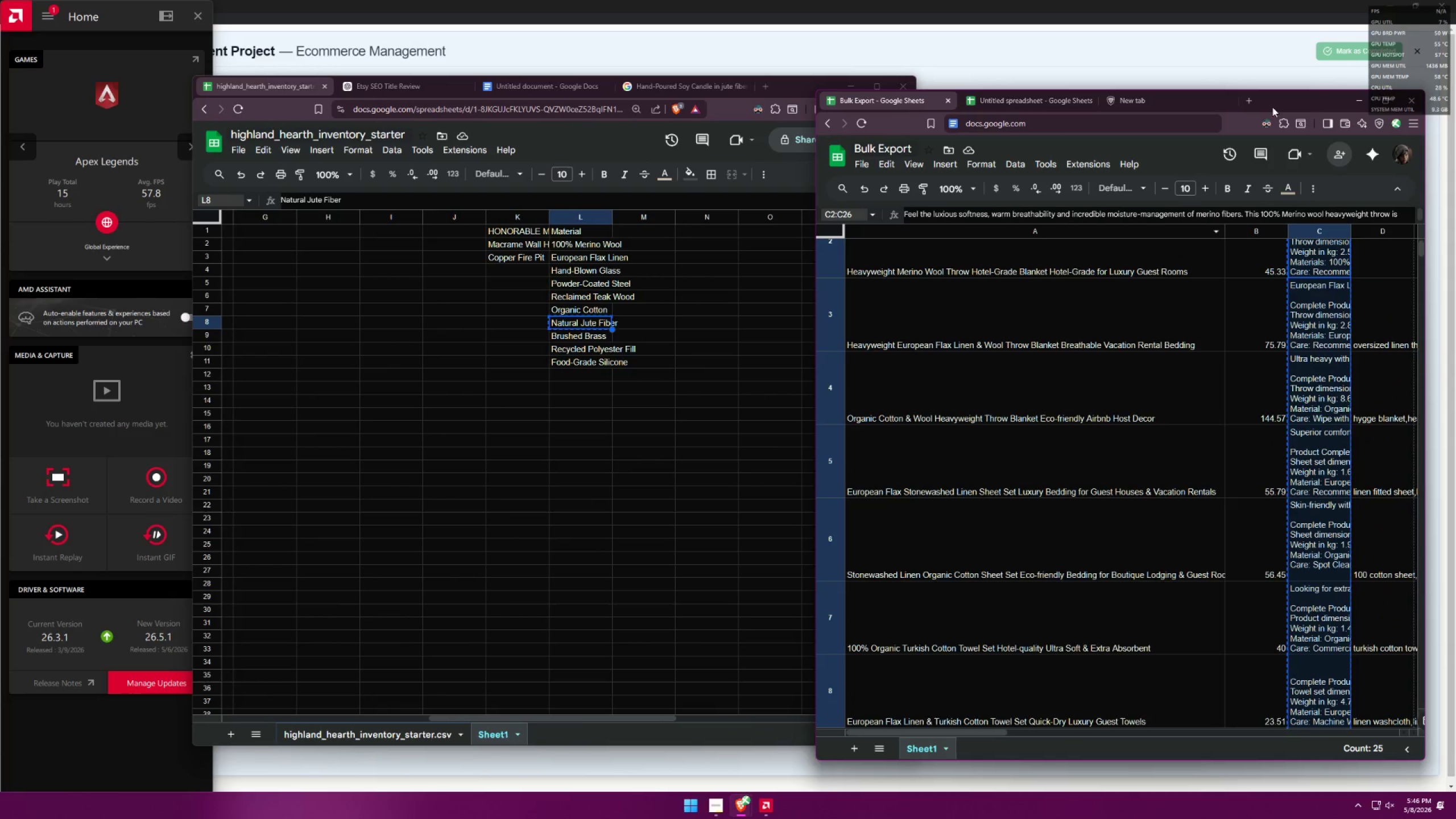 
left_click_drag(start_coordinate=[1288, 102], to_coordinate=[1020, 71])
 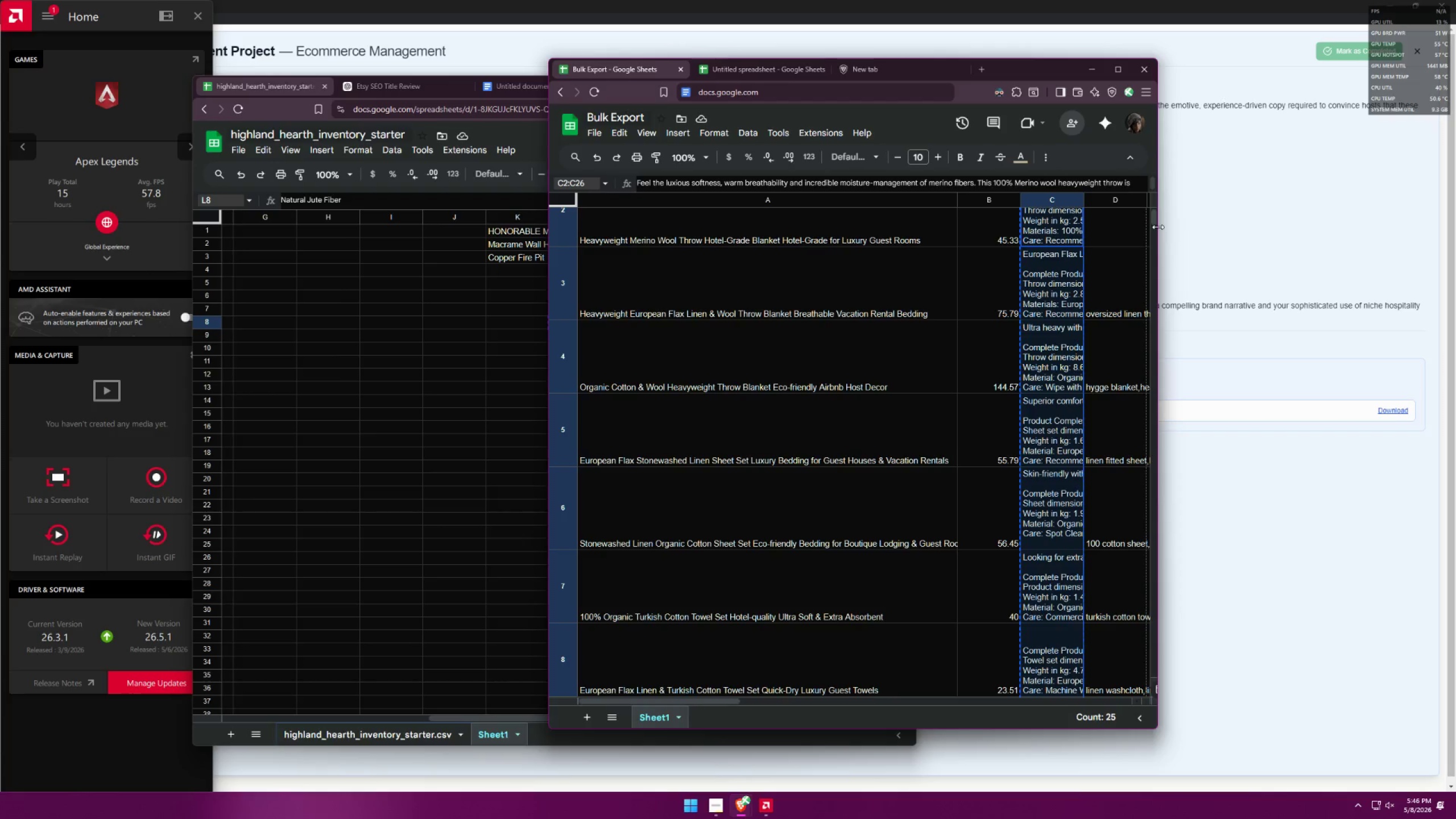 
left_click_drag(start_coordinate=[1158, 227], to_coordinate=[1398, 251])
 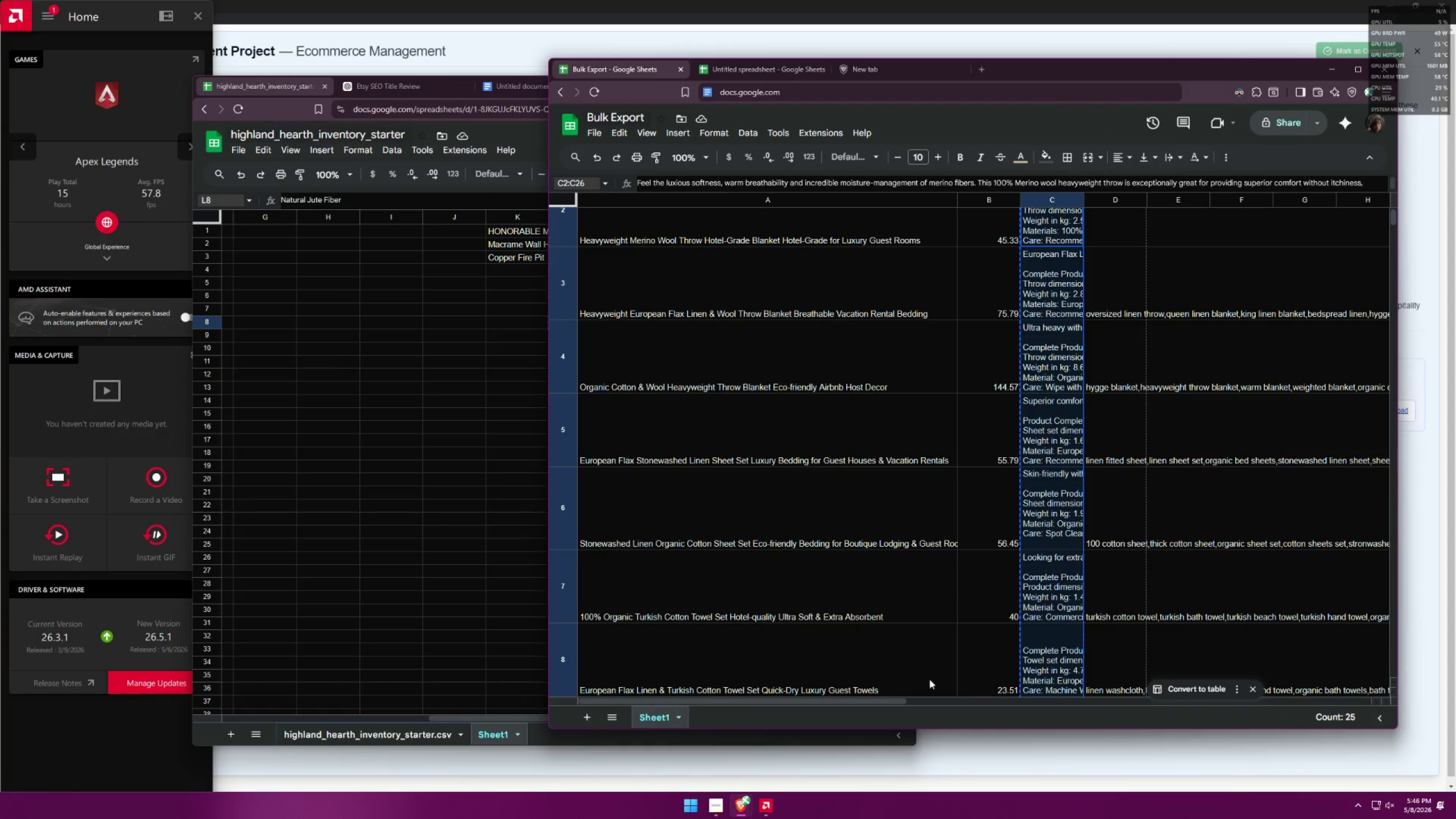 
left_click_drag(start_coordinate=[884, 702], to_coordinate=[1281, 710])
 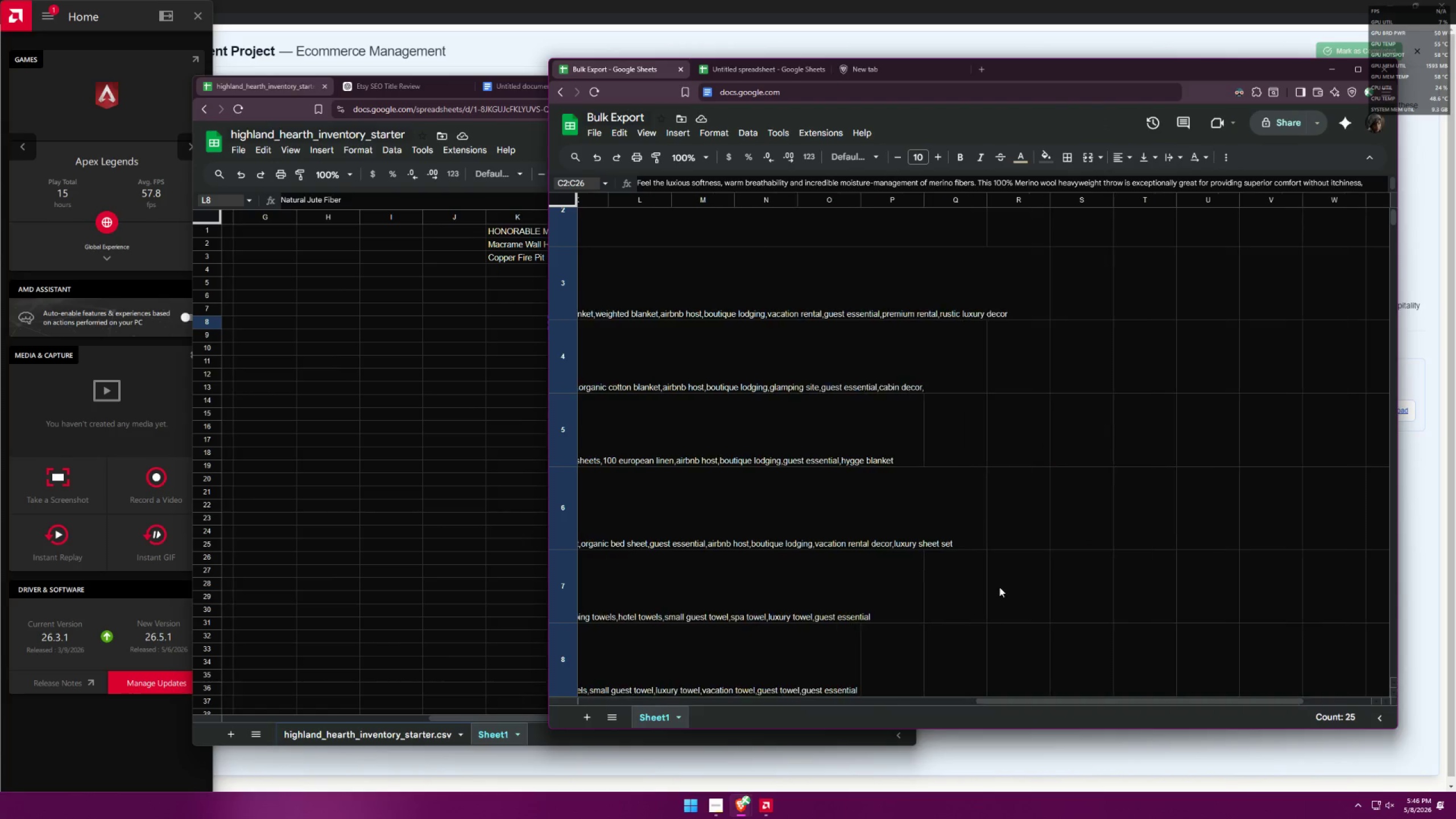 
hold_key(key=ControlLeft, duration=1.08)
scroll: coordinate [975, 537], scroll_direction: down, amount: 1.0
 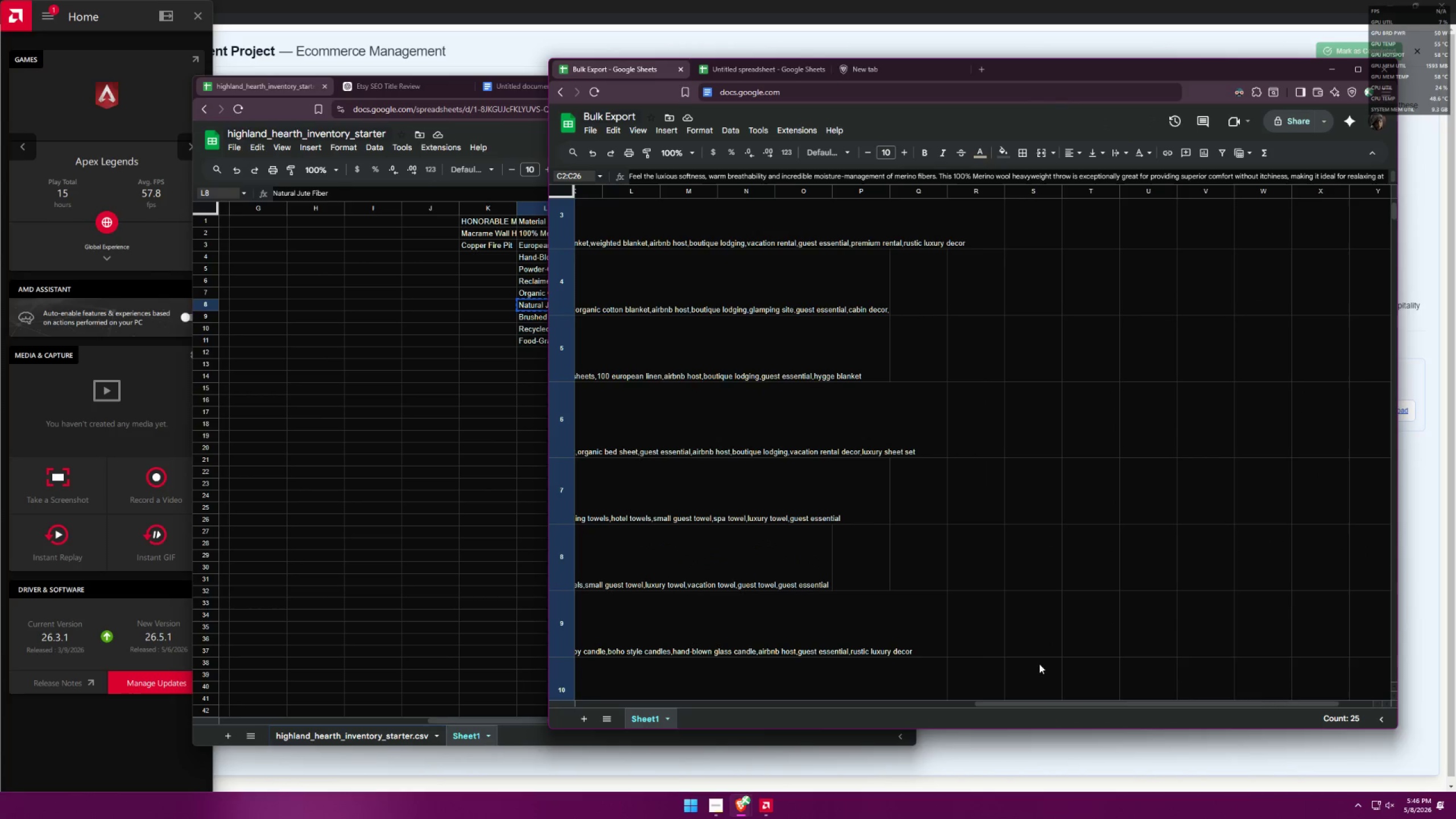 
scroll: coordinate [1015, 643], scroll_direction: up, amount: 1.0
 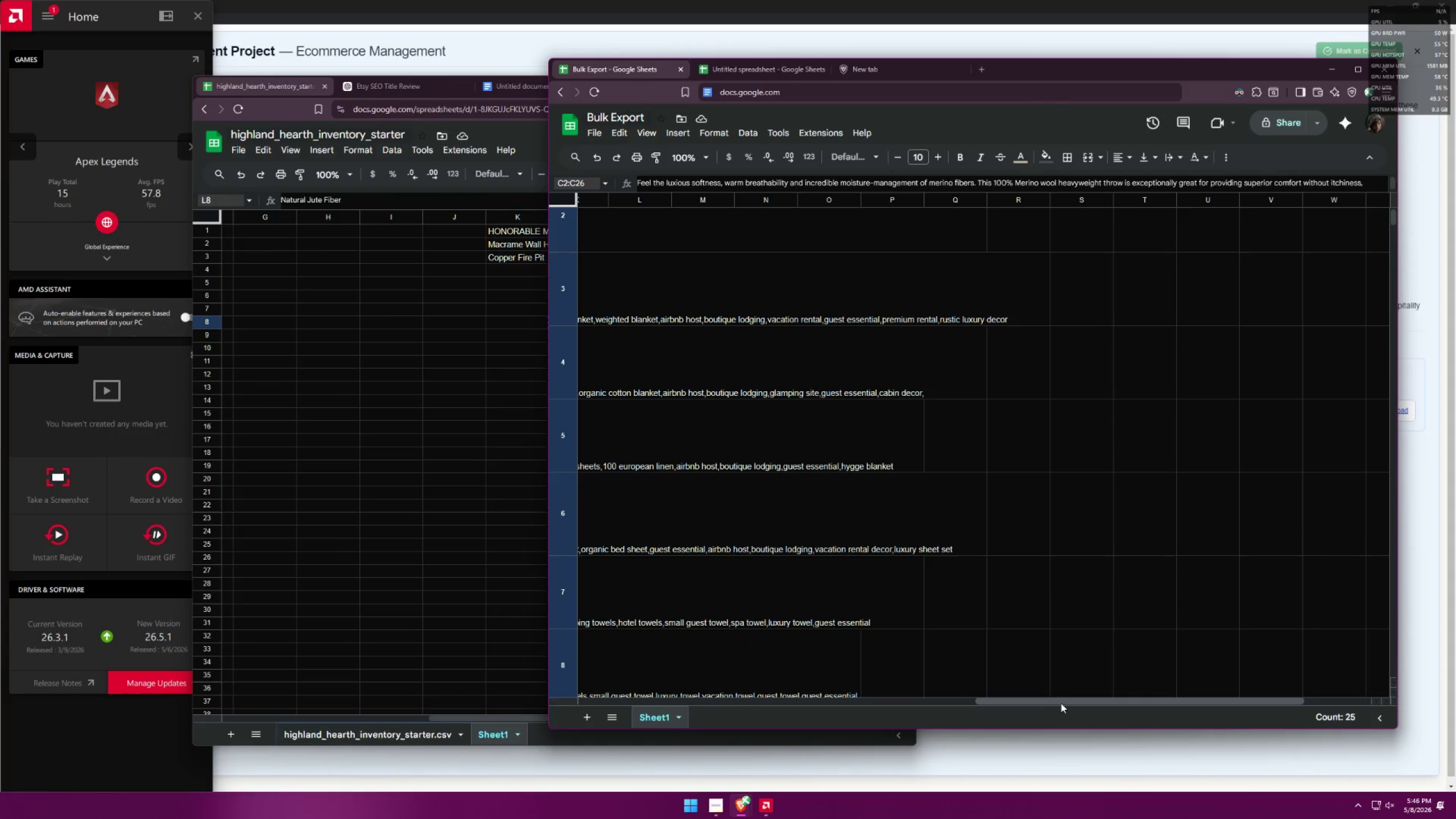 
left_click_drag(start_coordinate=[1065, 698], to_coordinate=[846, 714])
 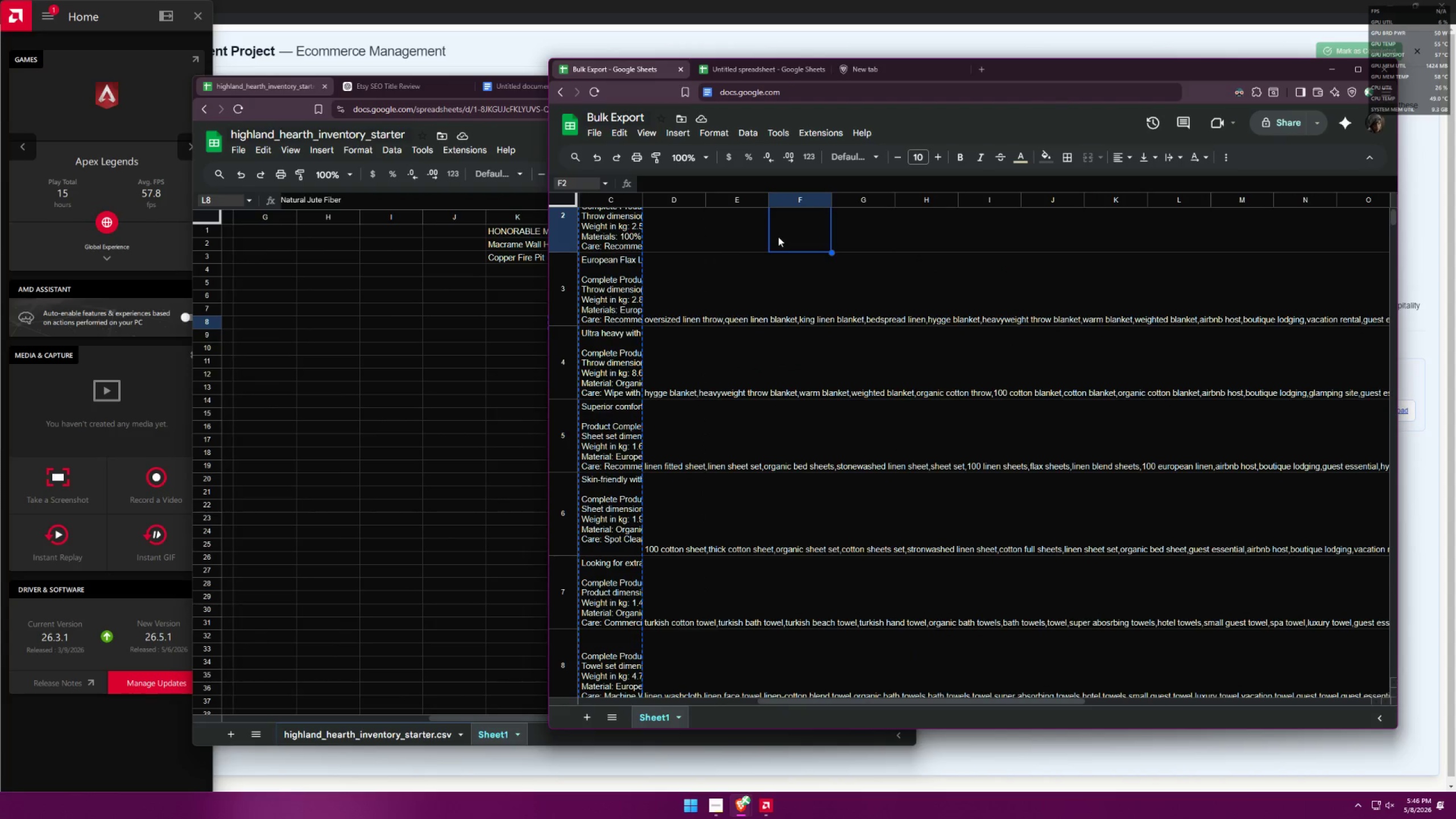 
double_click([778, 237])
 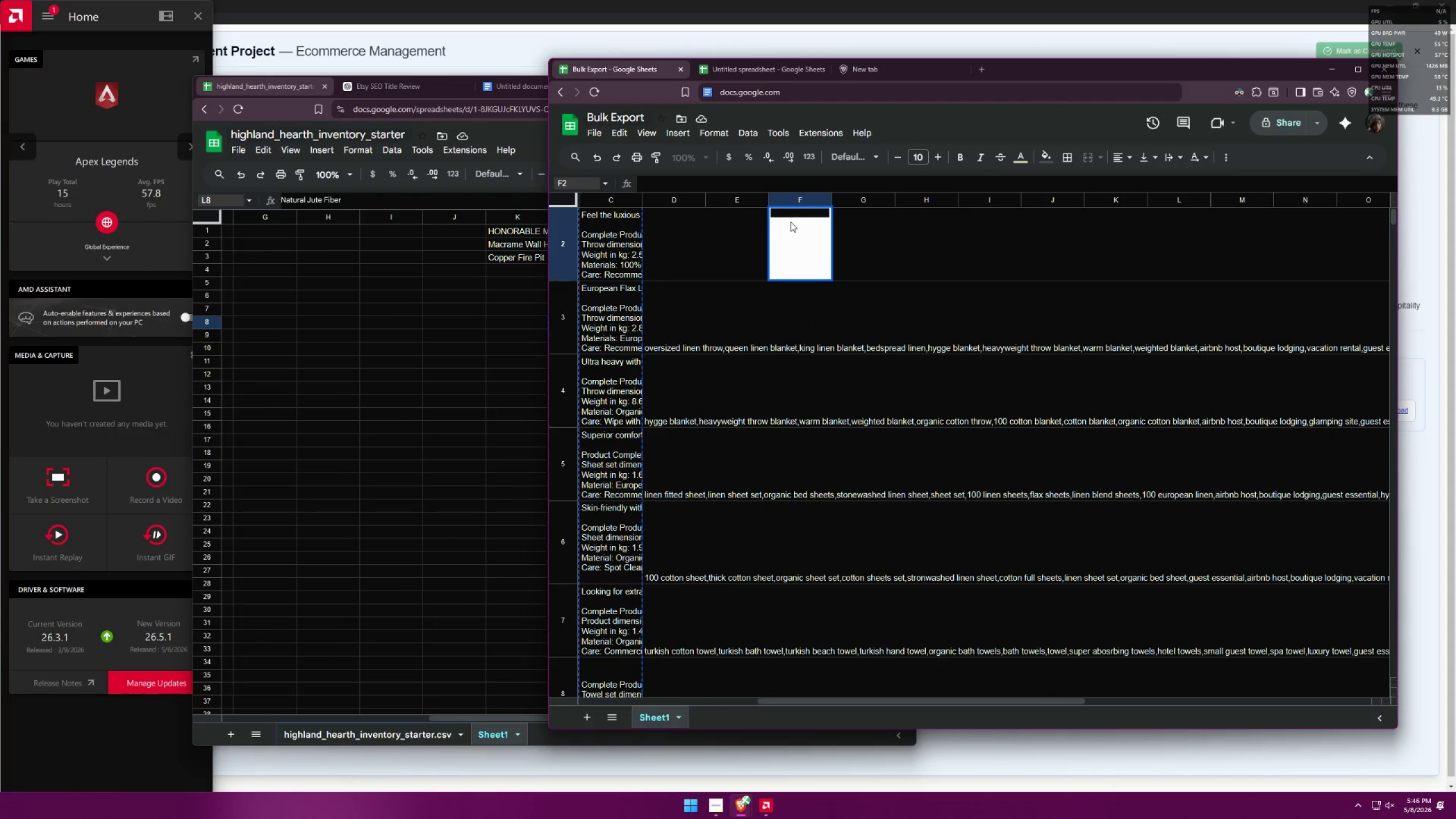 
left_click([803, 210])
 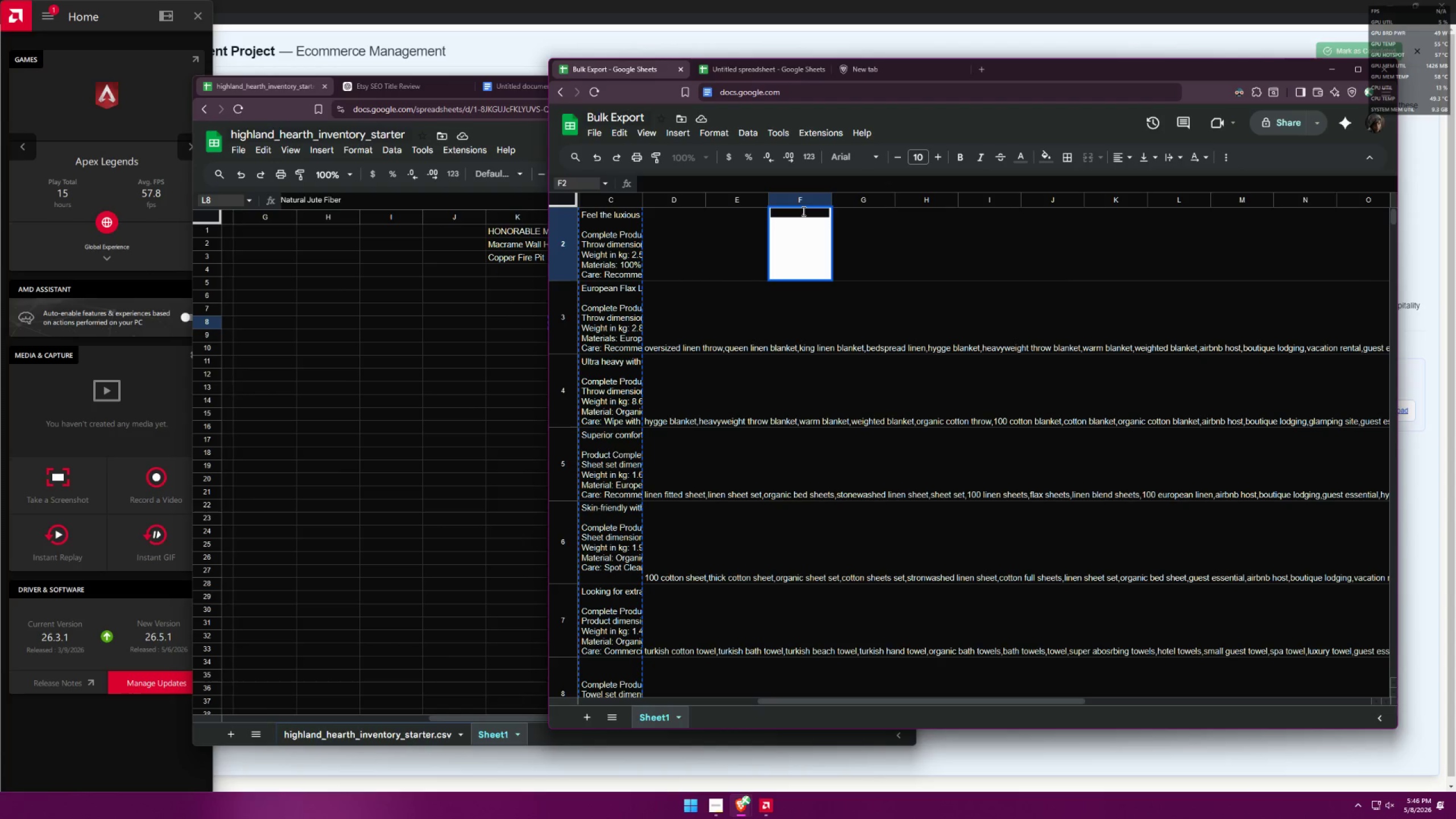 
key(Shift+9)
 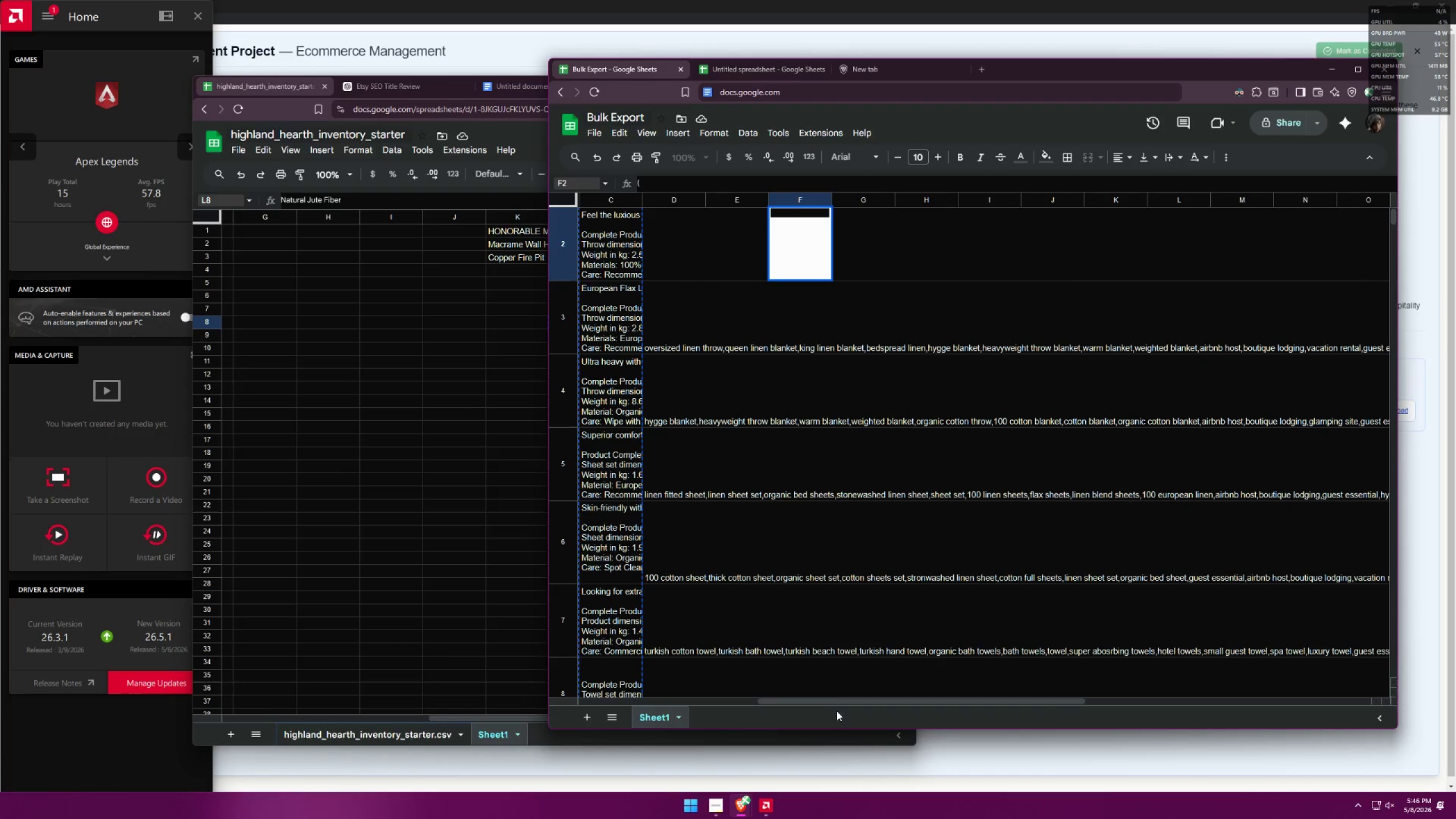 
left_click_drag(start_coordinate=[859, 698], to_coordinate=[628, 676])
 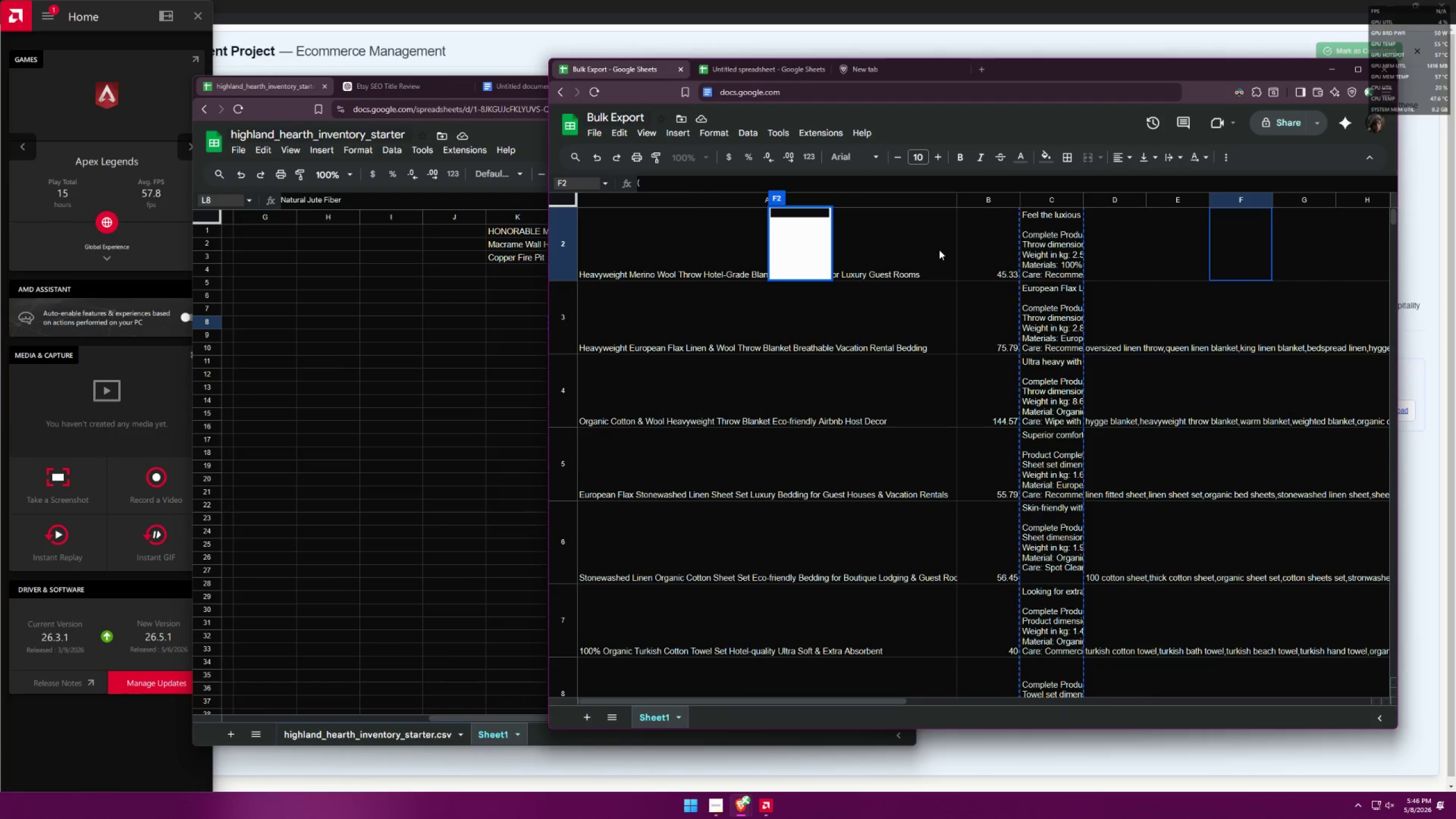 
hold_key(key=ControlLeft, duration=0.88)
 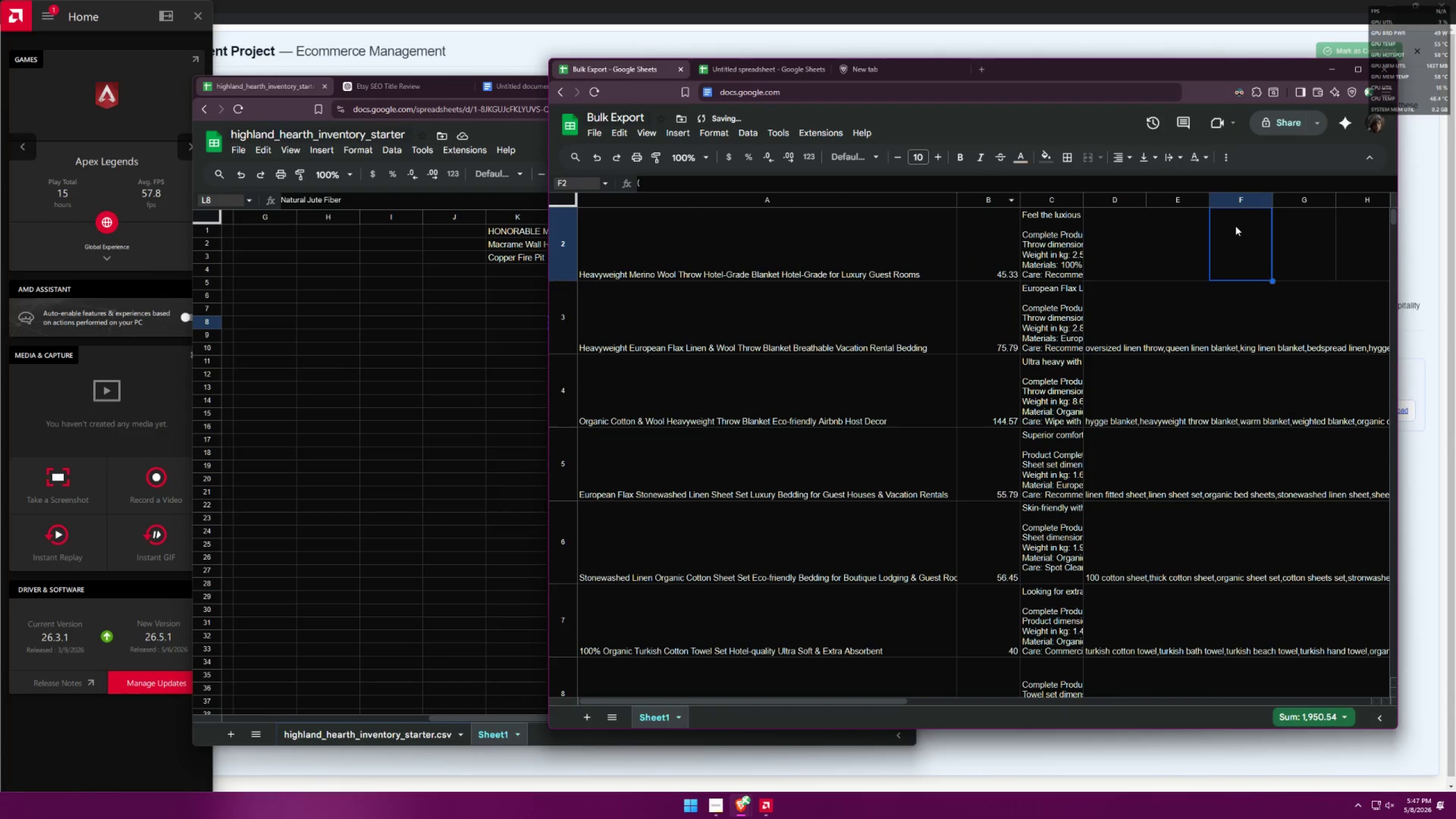 
double_click([1240, 211])
 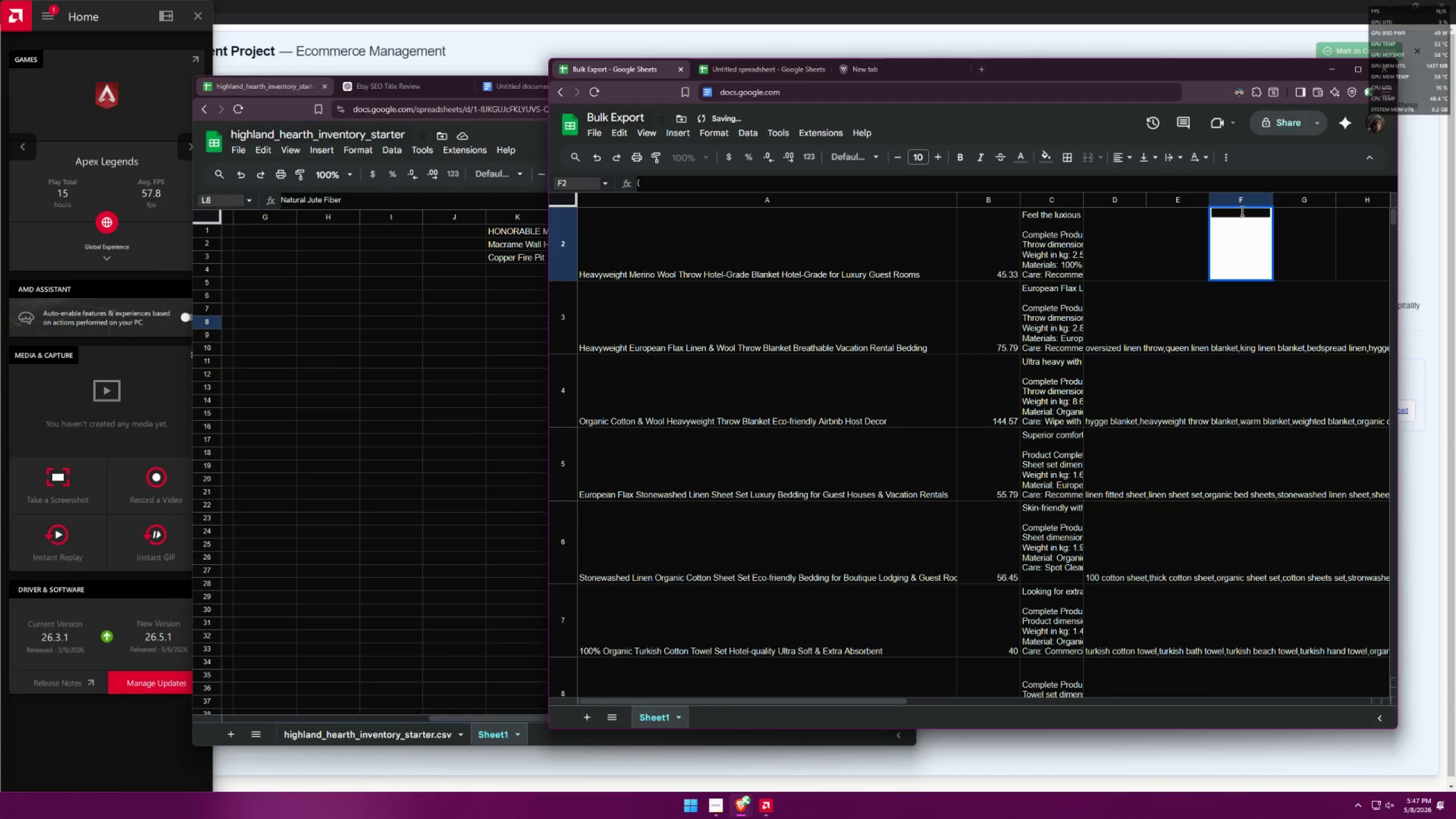 
left_click([1241, 211])
 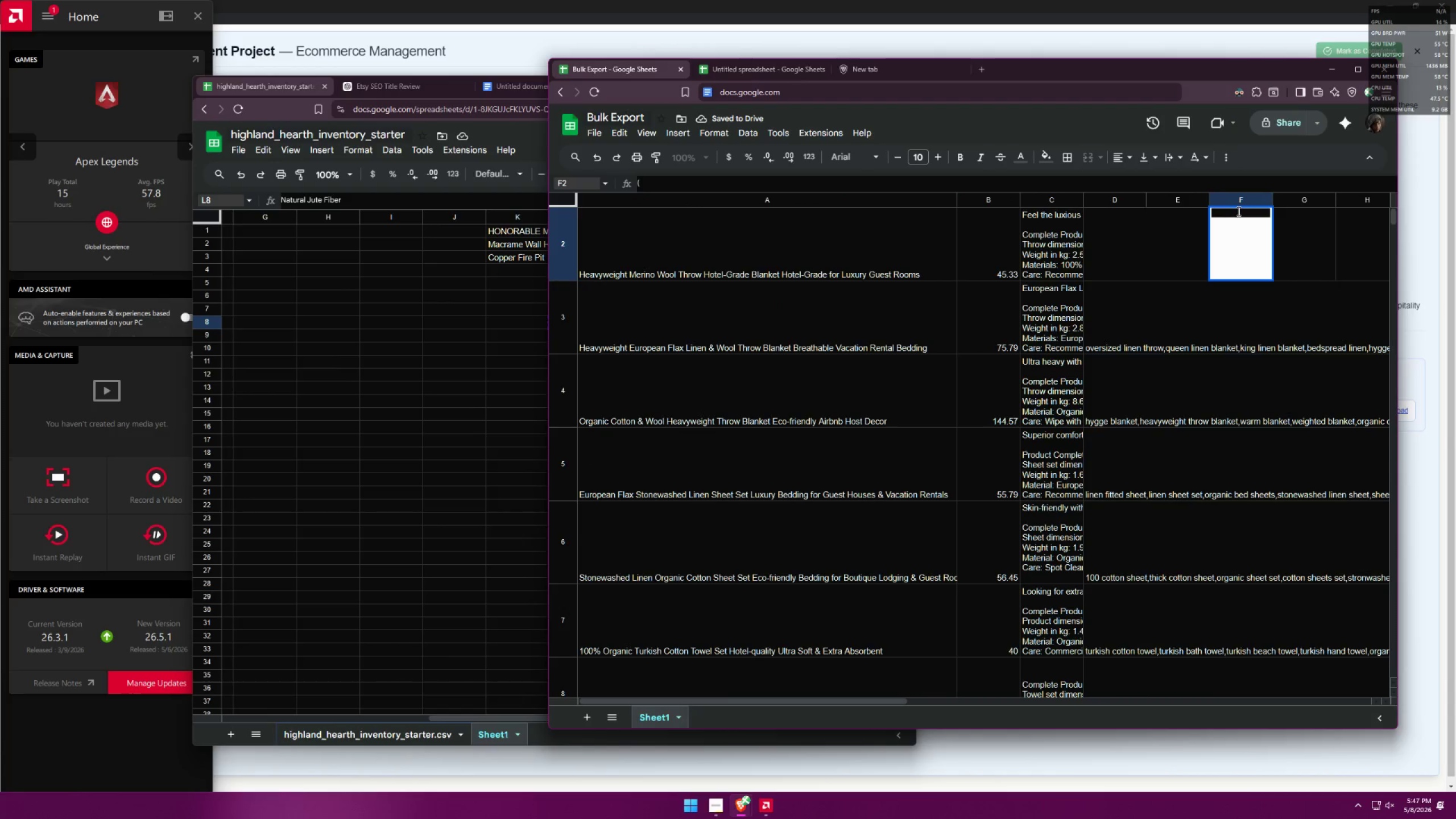 
key(Equal)
 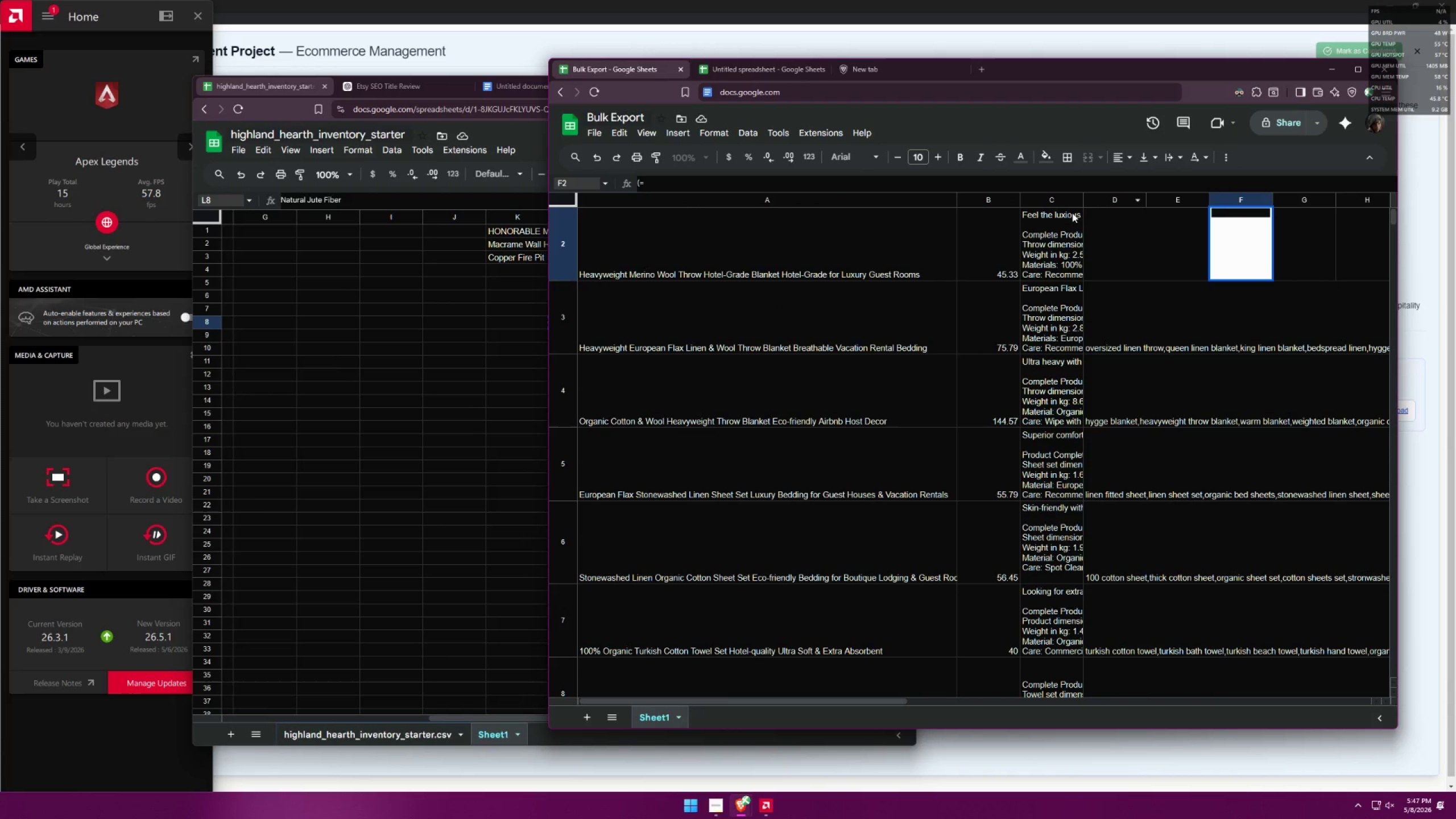 
key(Backspace)
 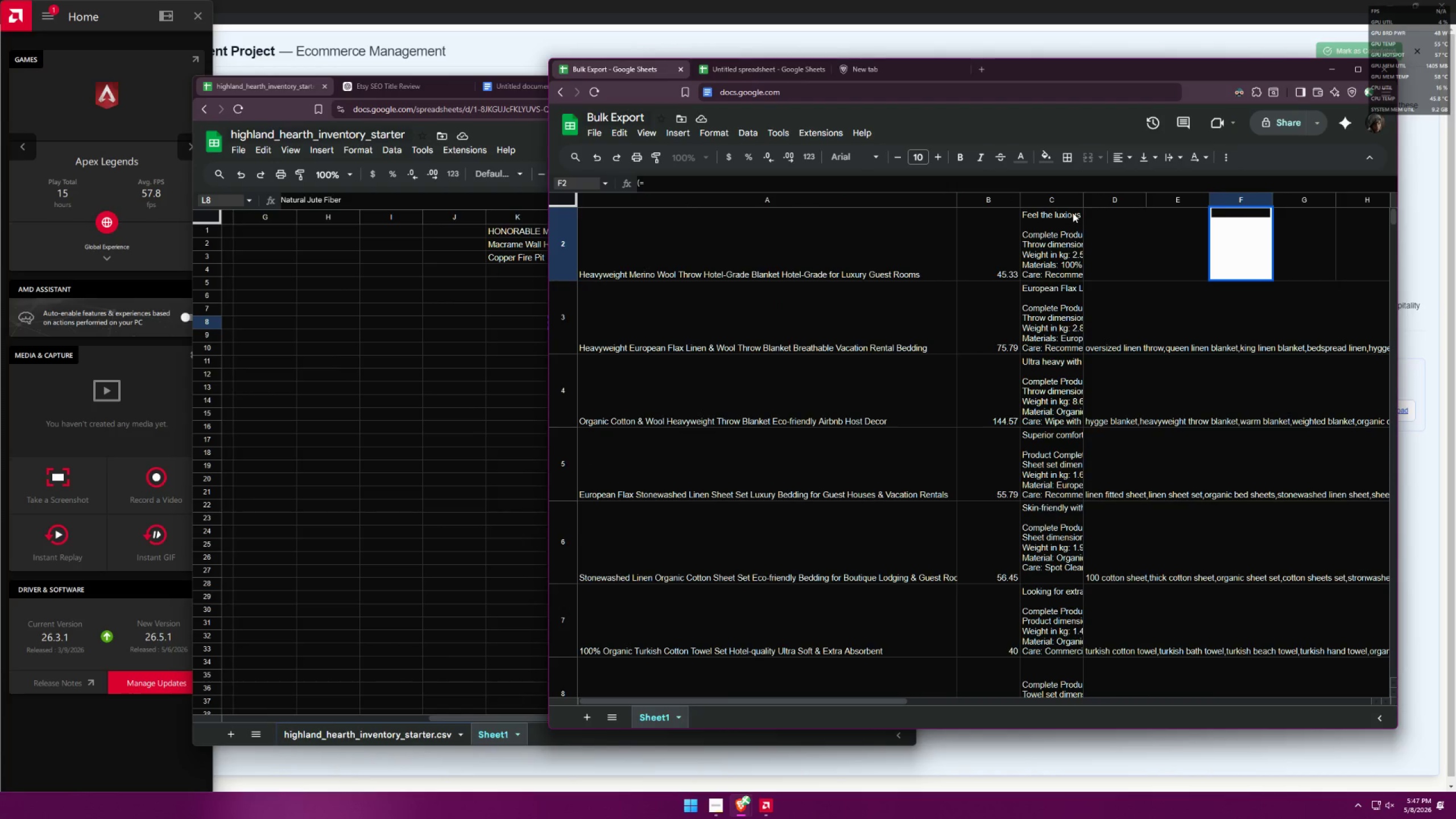 
key(Backspace)
 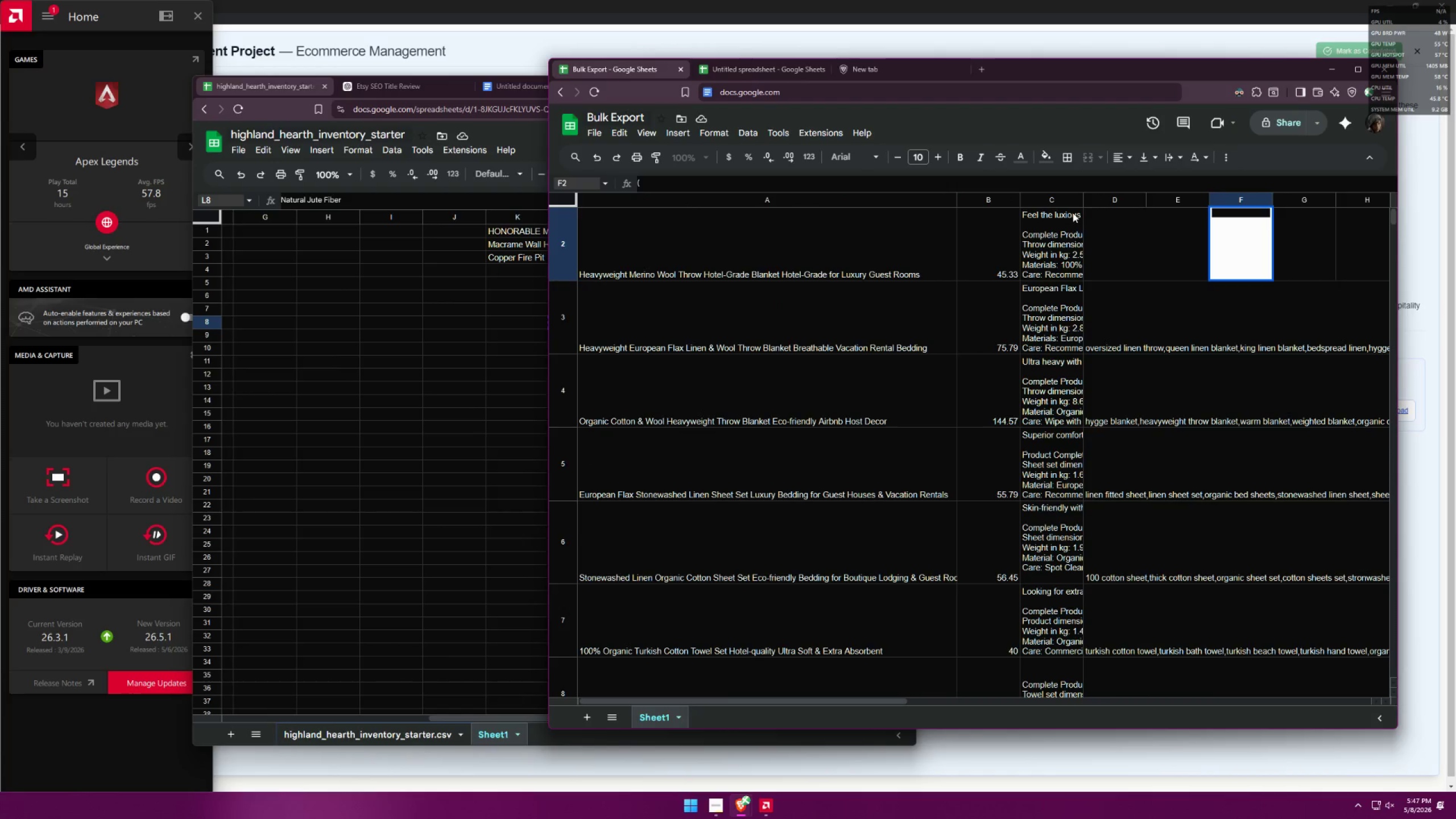 
key(Backspace)
 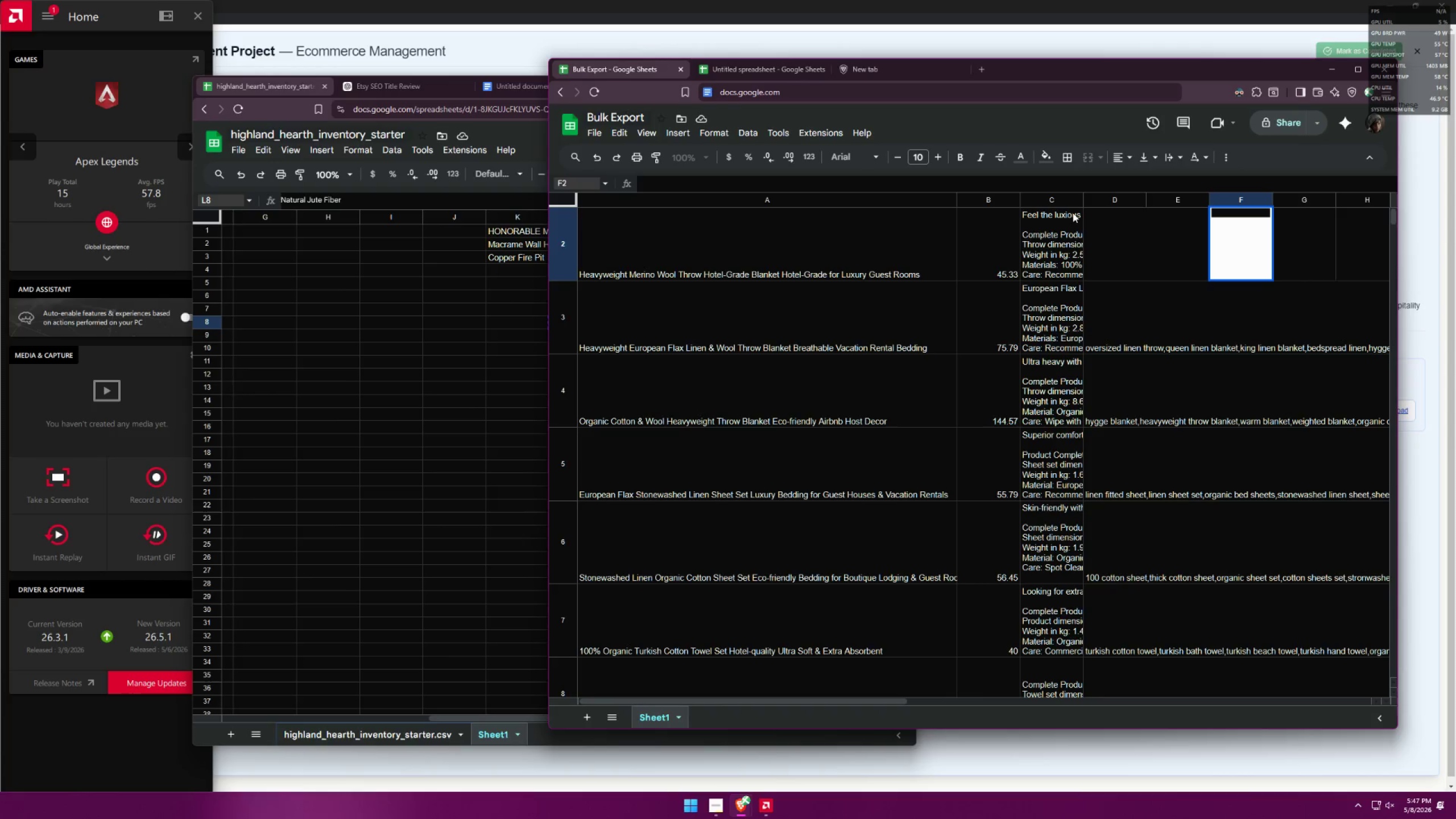 
key(Equal)